 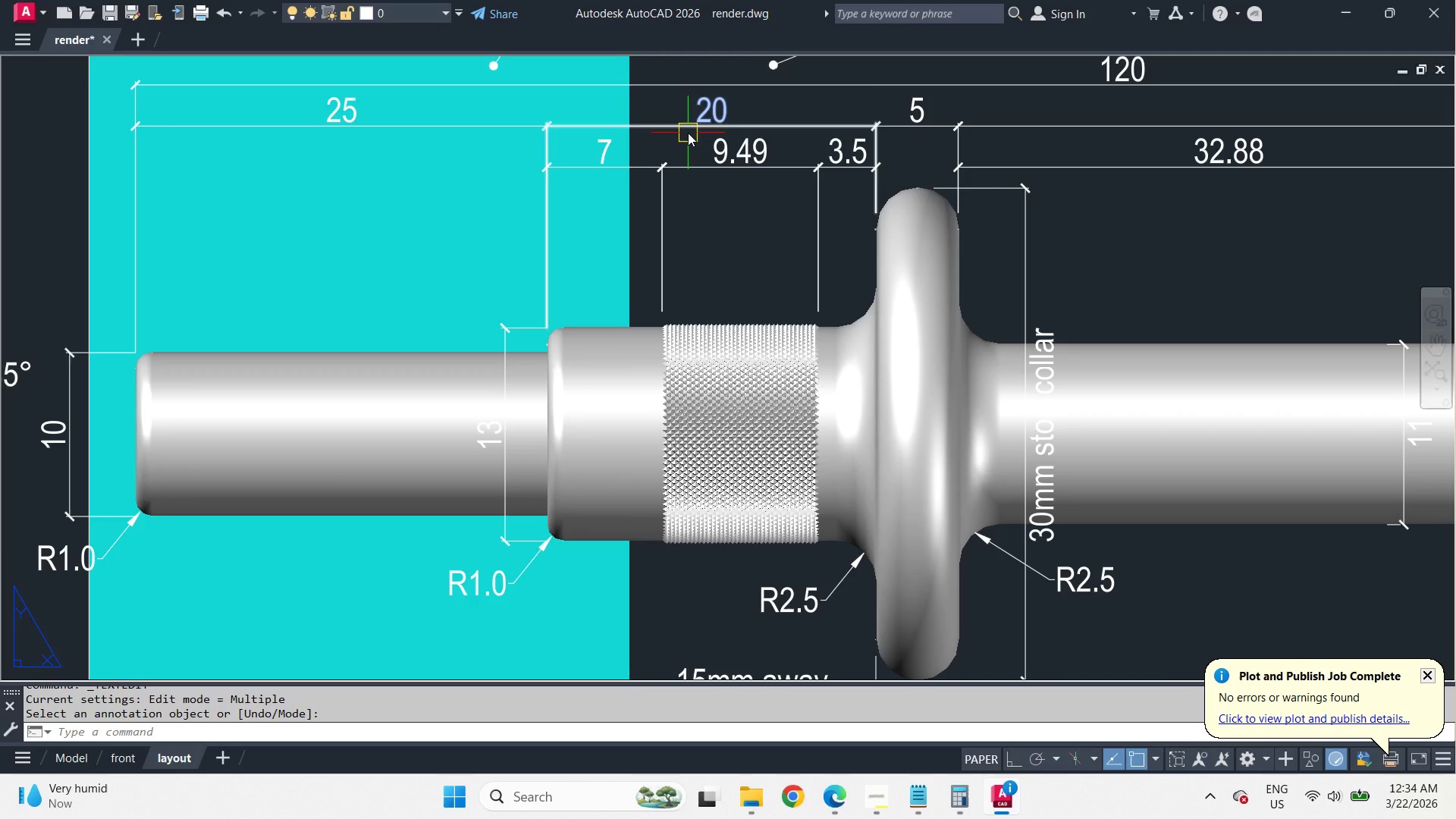 
double_click([757, 151])
 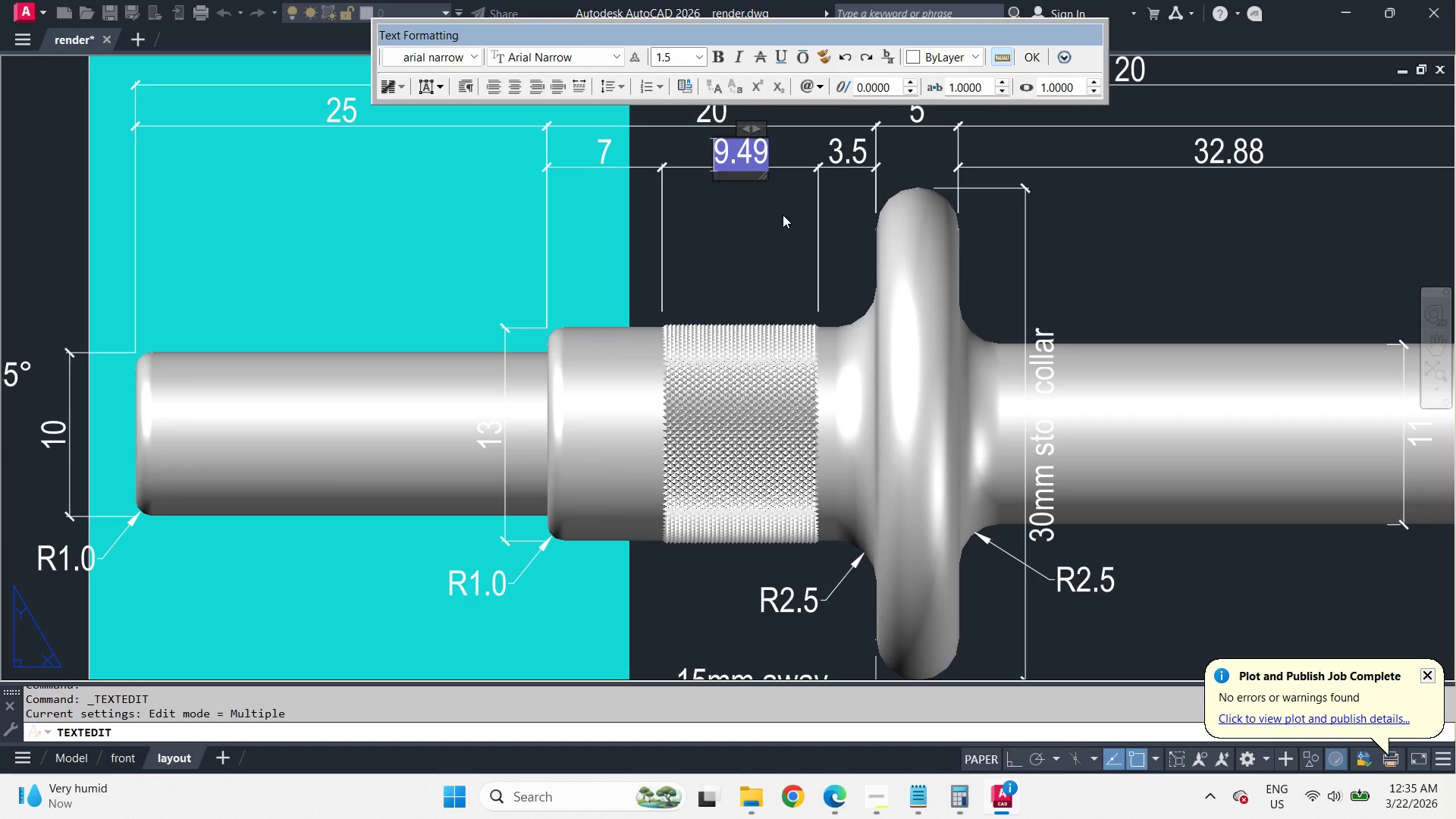 
key(ArrowRight)
 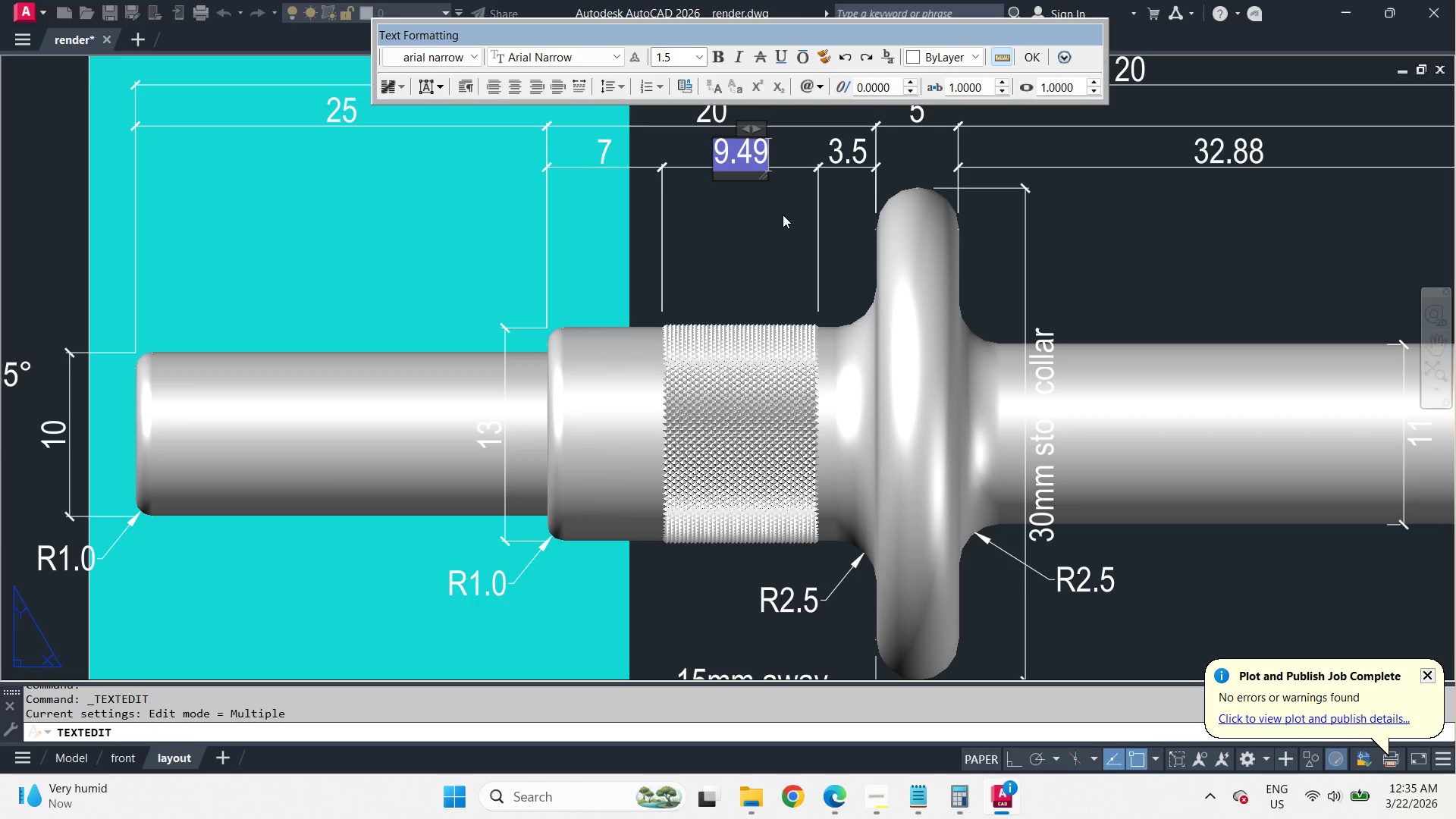 
key(ArrowRight)
 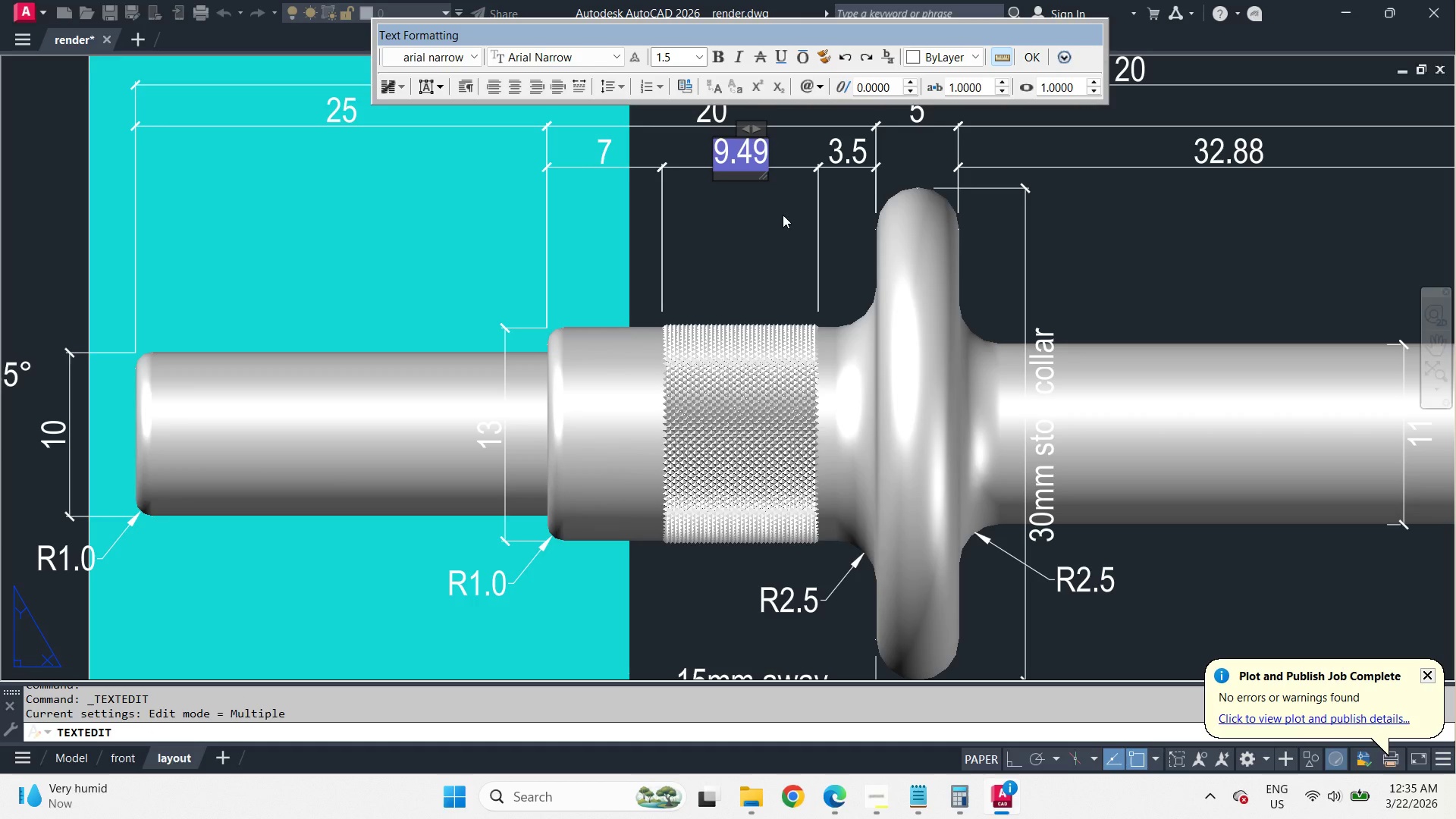 
type(\Xgrip zone)
 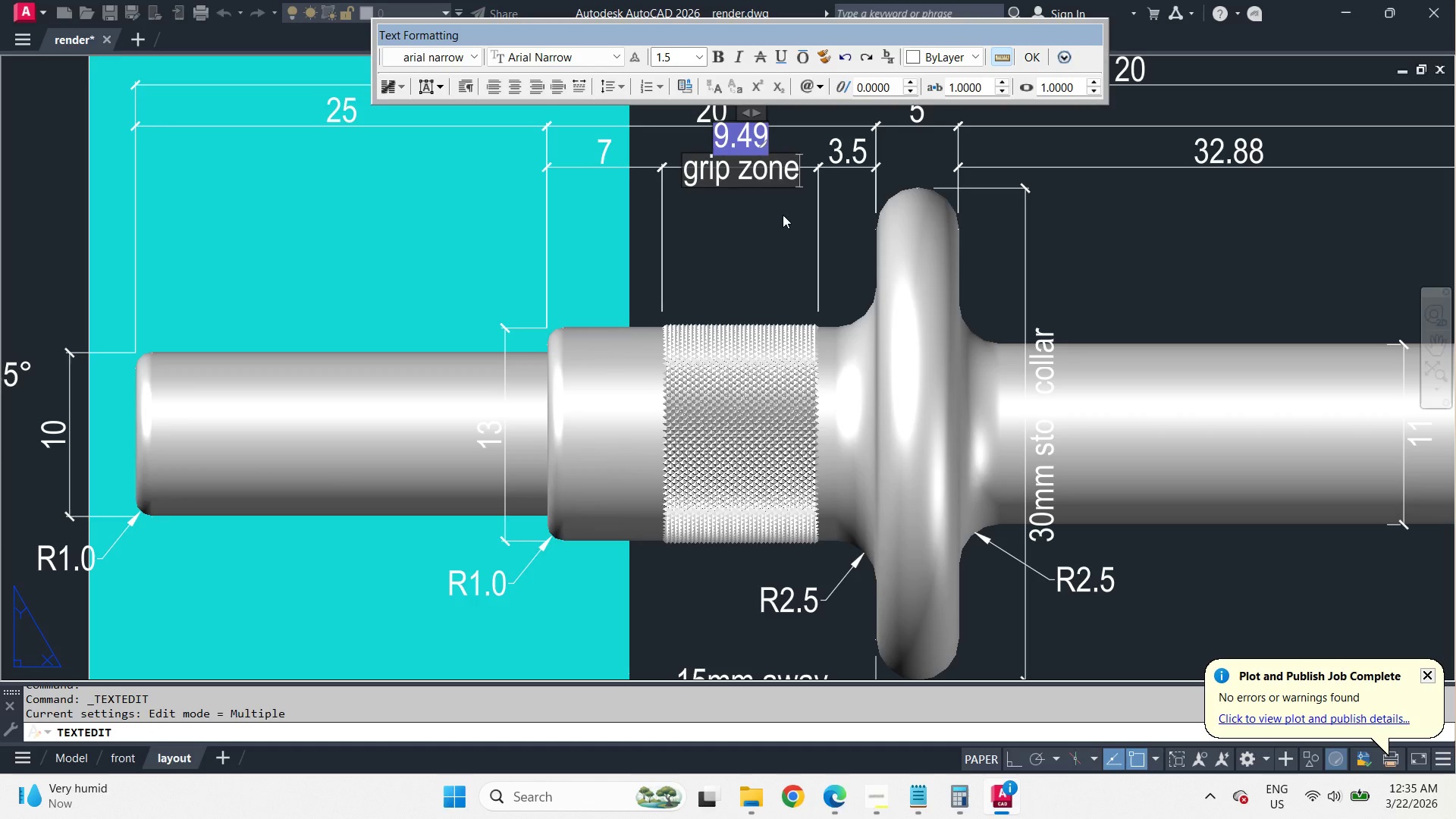 
left_click([783, 215])
 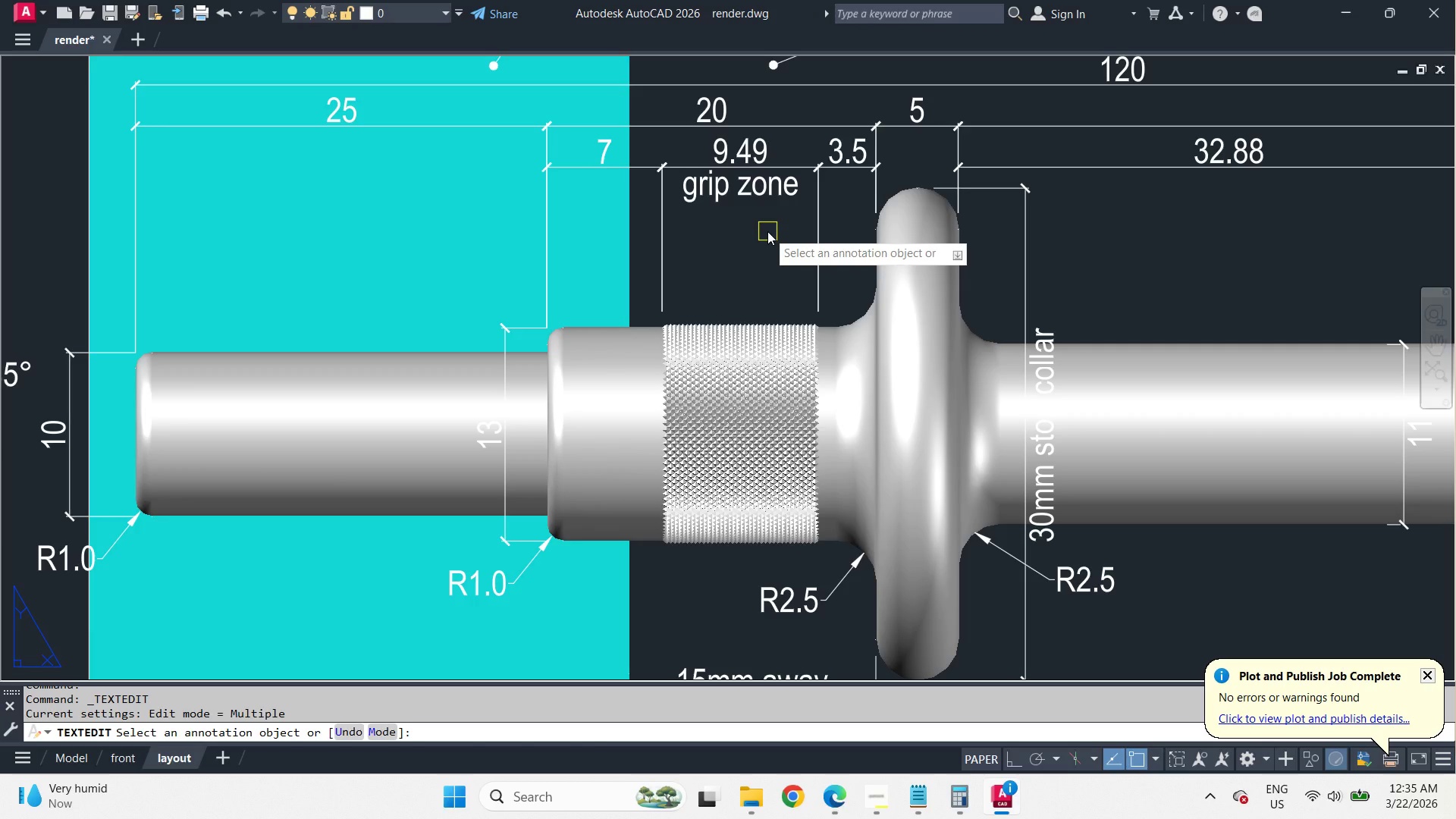 
key(Space)
 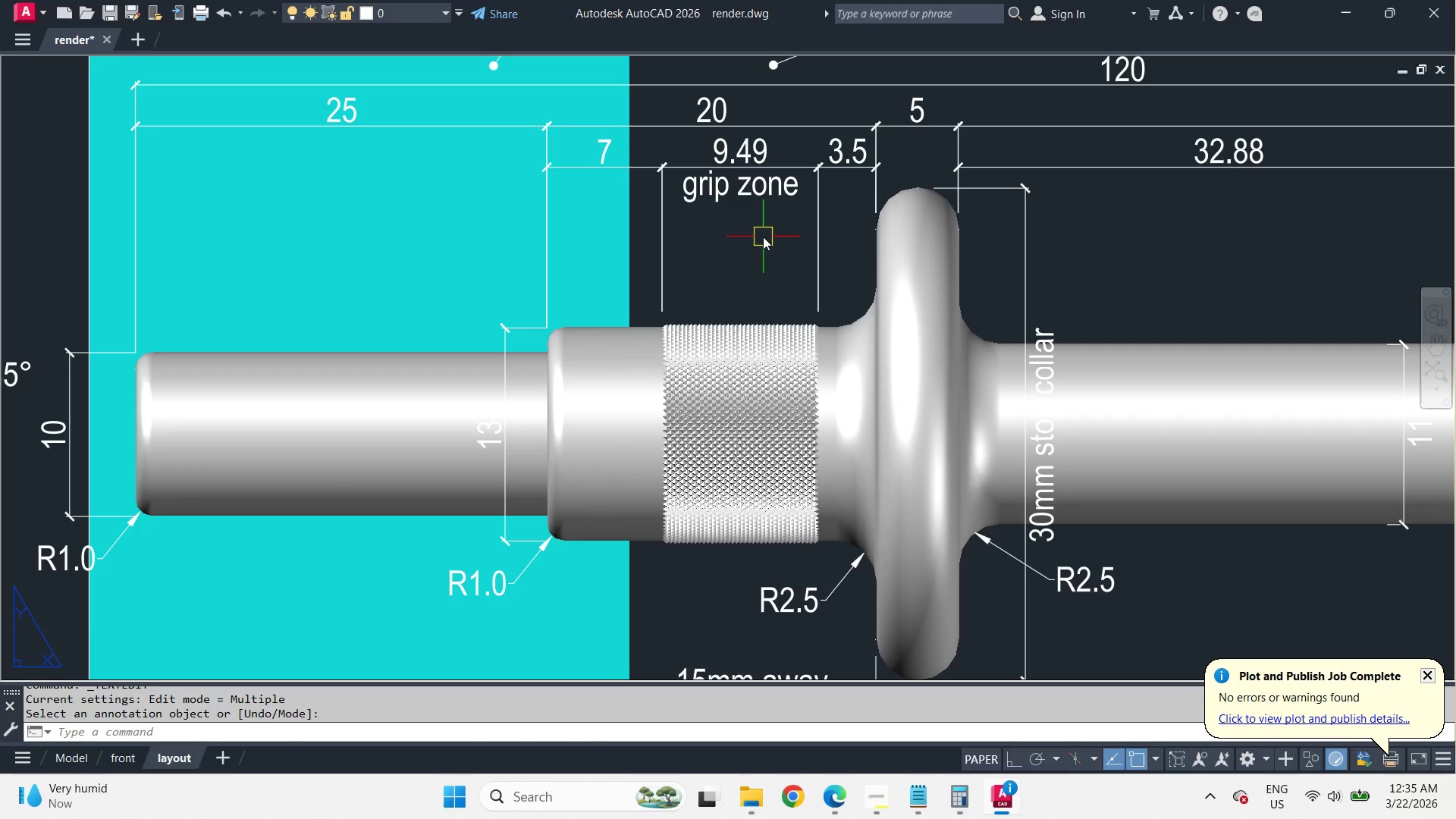 
scroll: coordinate [1054, 391], scroll_direction: down, amount: 2.0
 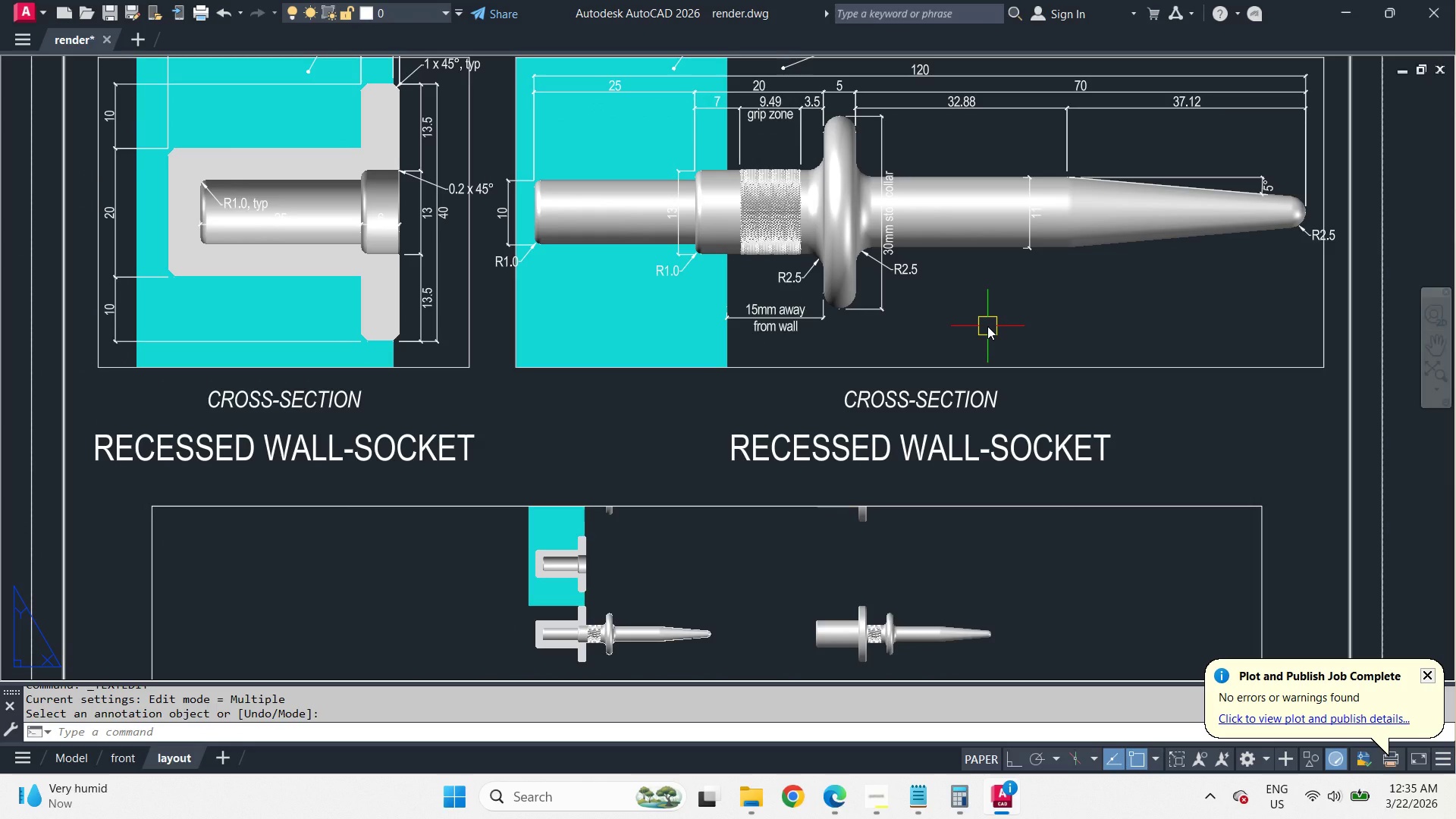 
wait(16.45)
 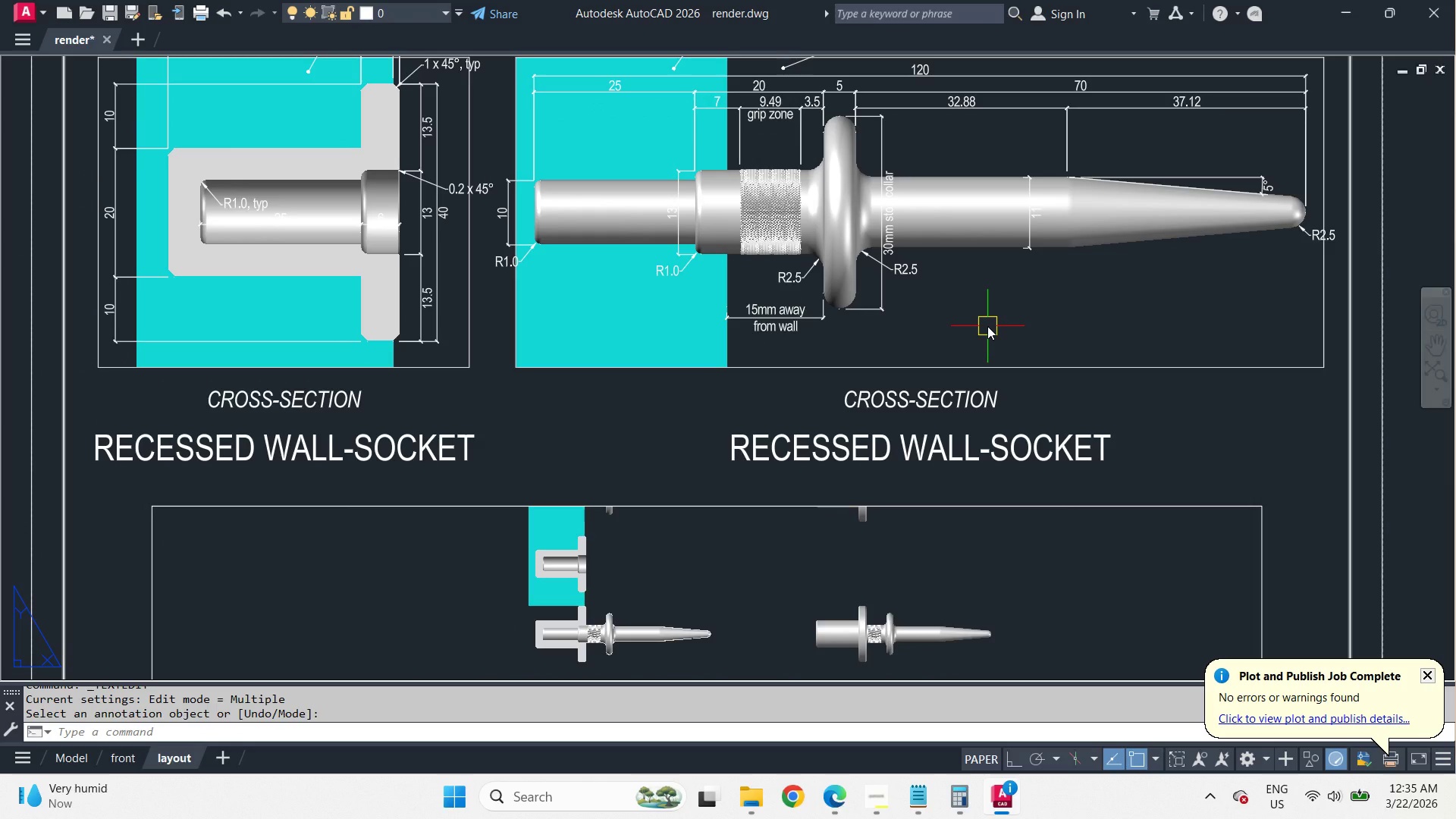 
scroll: coordinate [1029, 284], scroll_direction: down, amount: 1.0
 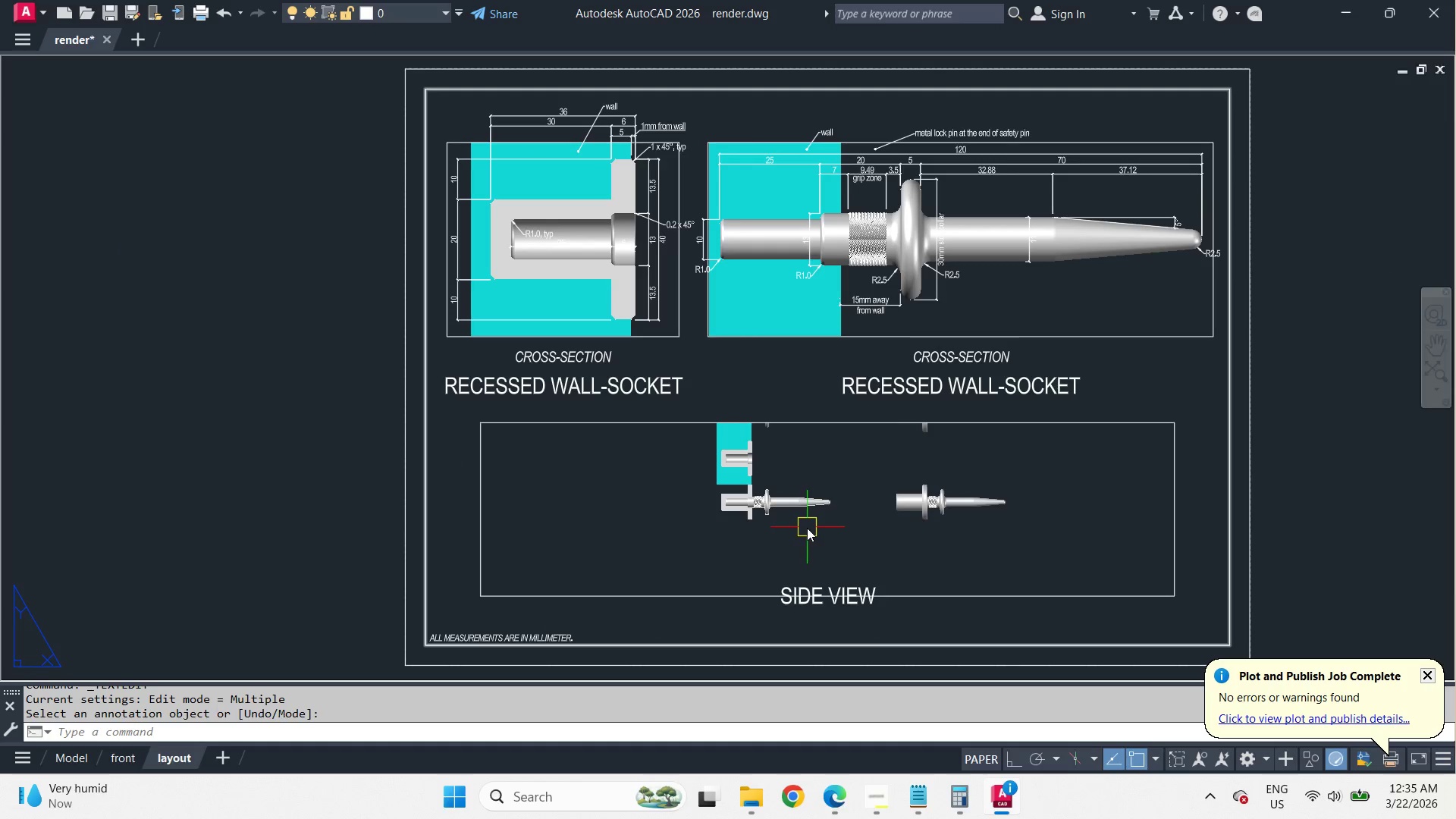 
scroll: coordinate [807, 528], scroll_direction: up, amount: 1.0
 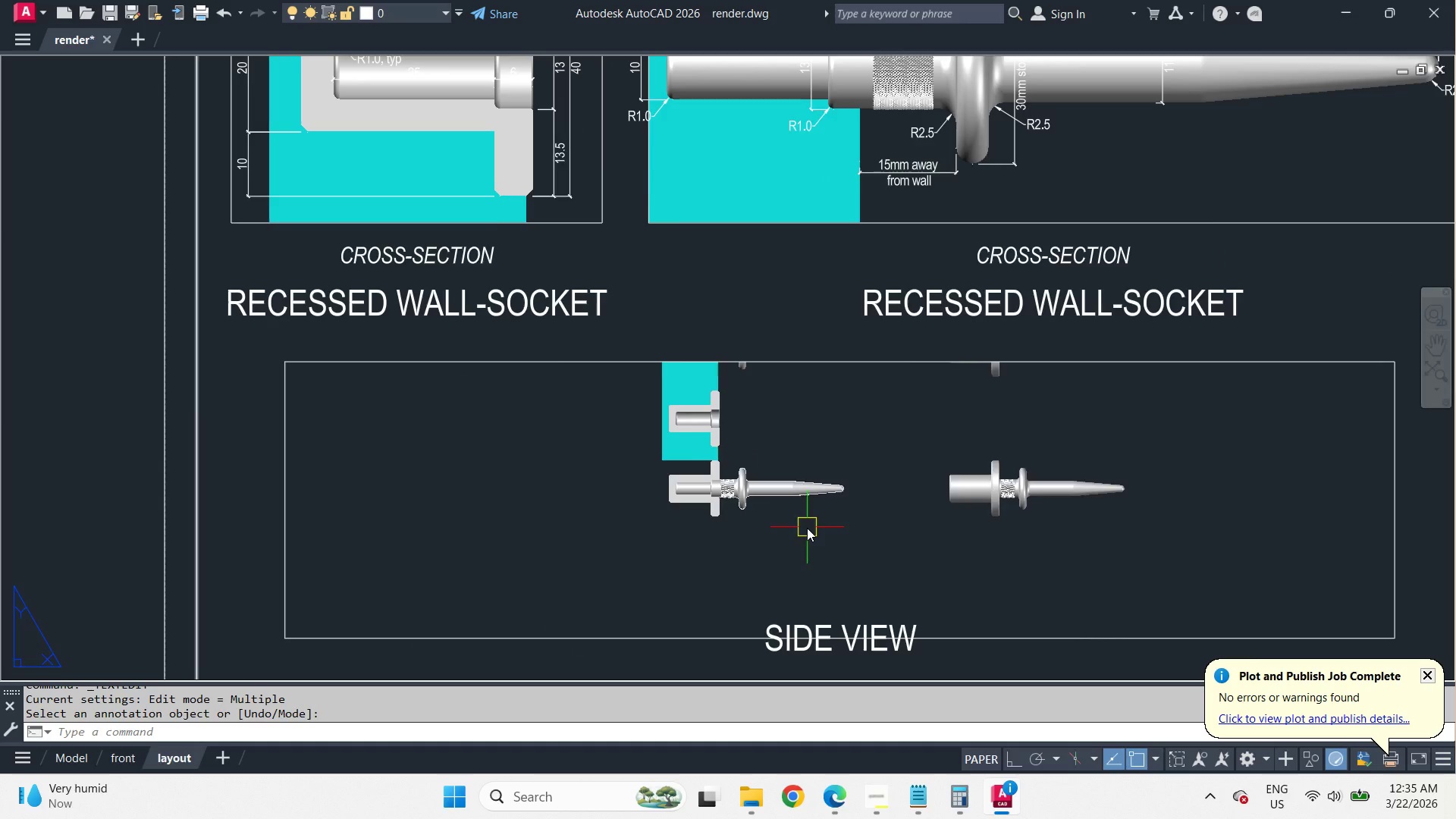 
scroll: coordinate [807, 528], scroll_direction: down, amount: 1.0
 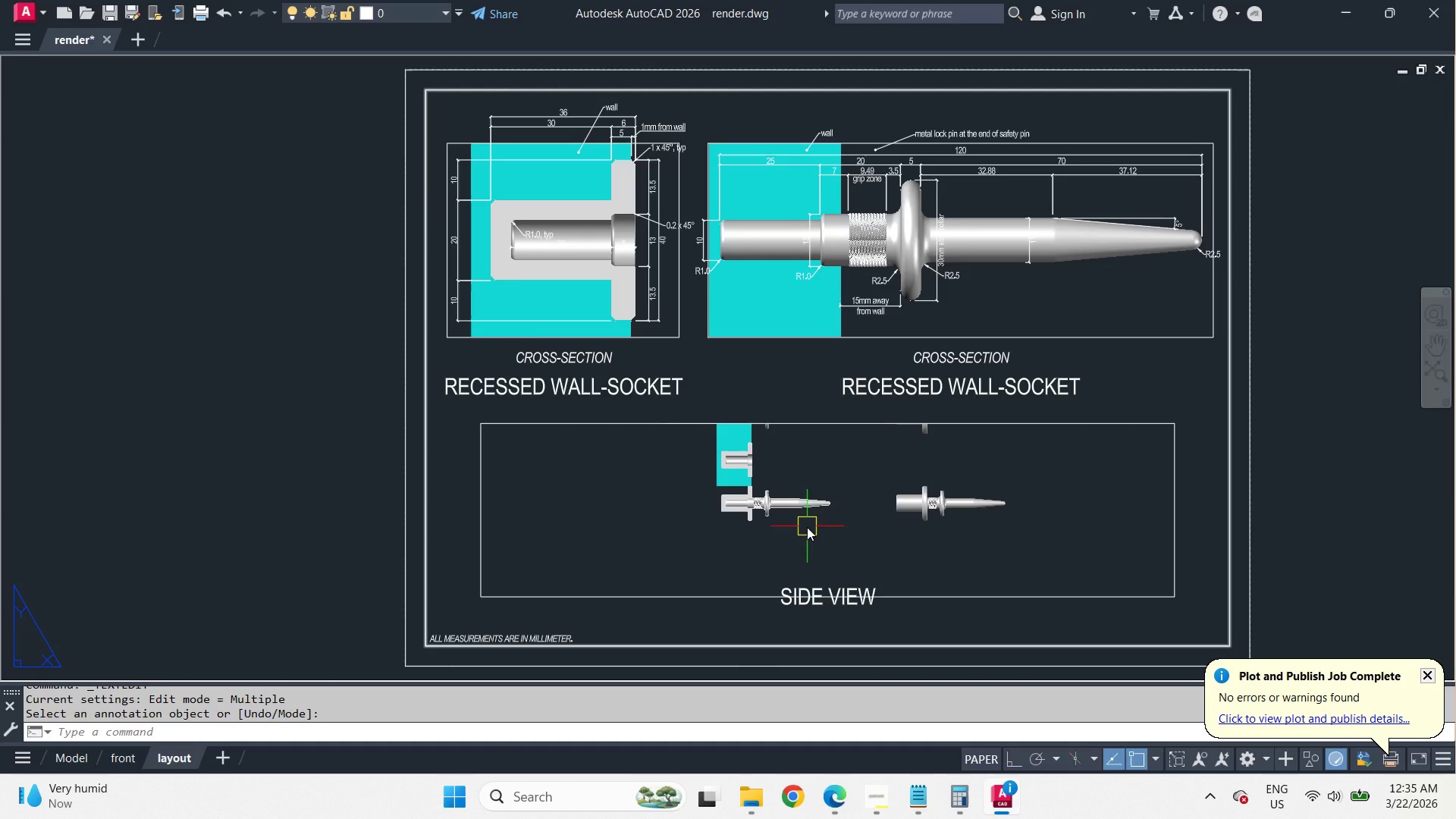 
wait(28.18)
 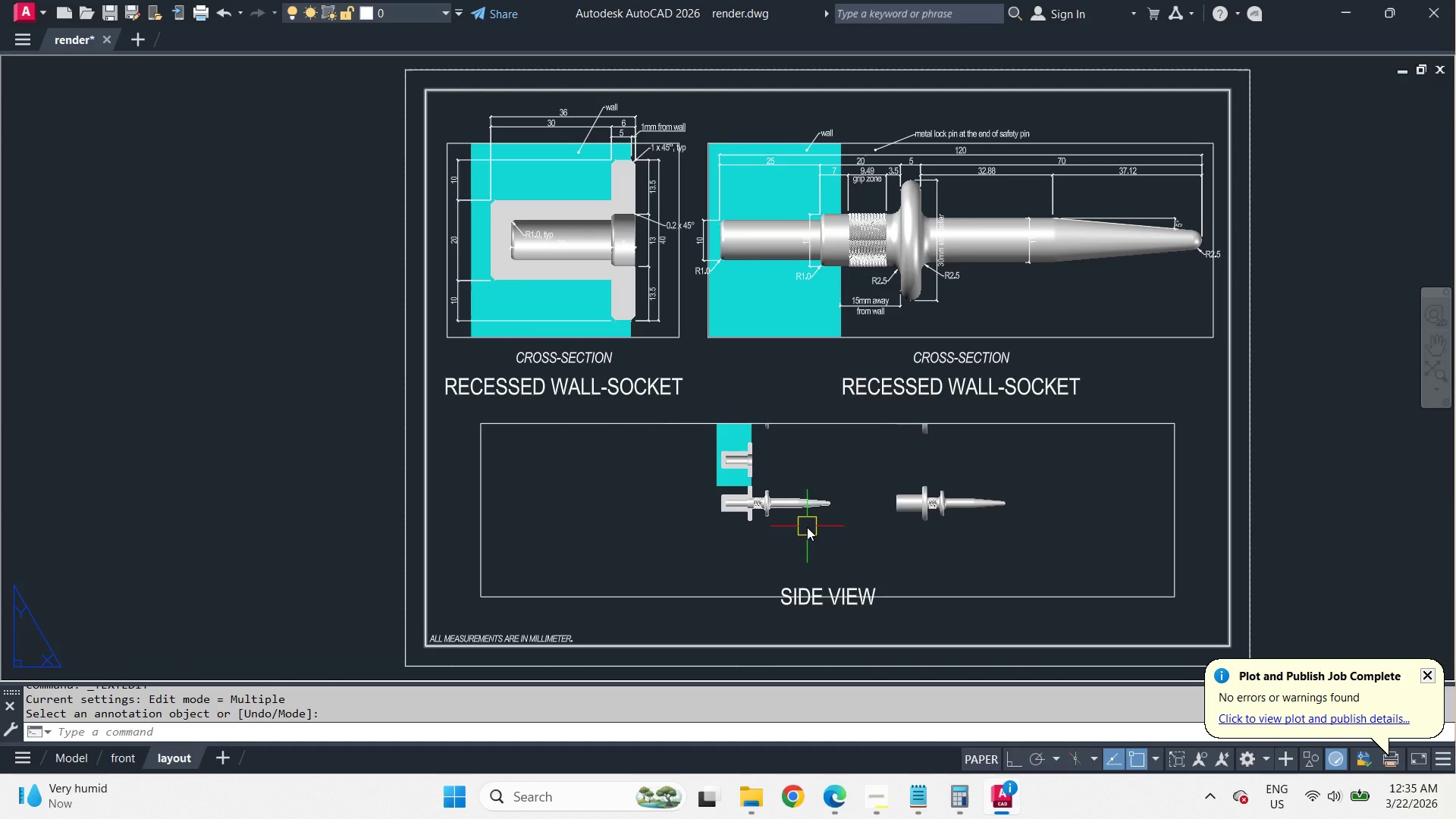 
scroll: coordinate [576, 248], scroll_direction: up, amount: 5.0
 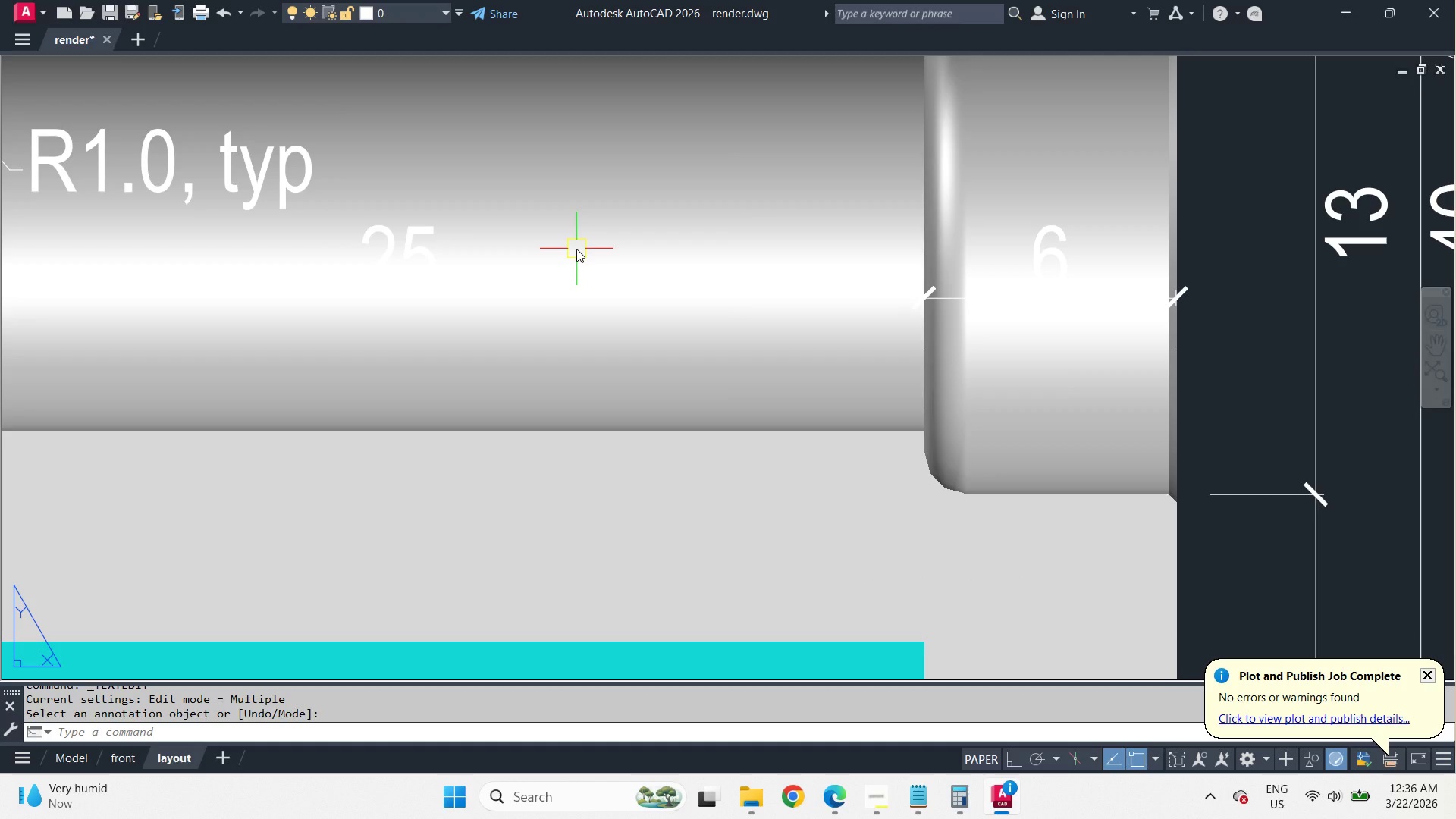 
scroll: coordinate [688, 181], scroll_direction: down, amount: 2.0
 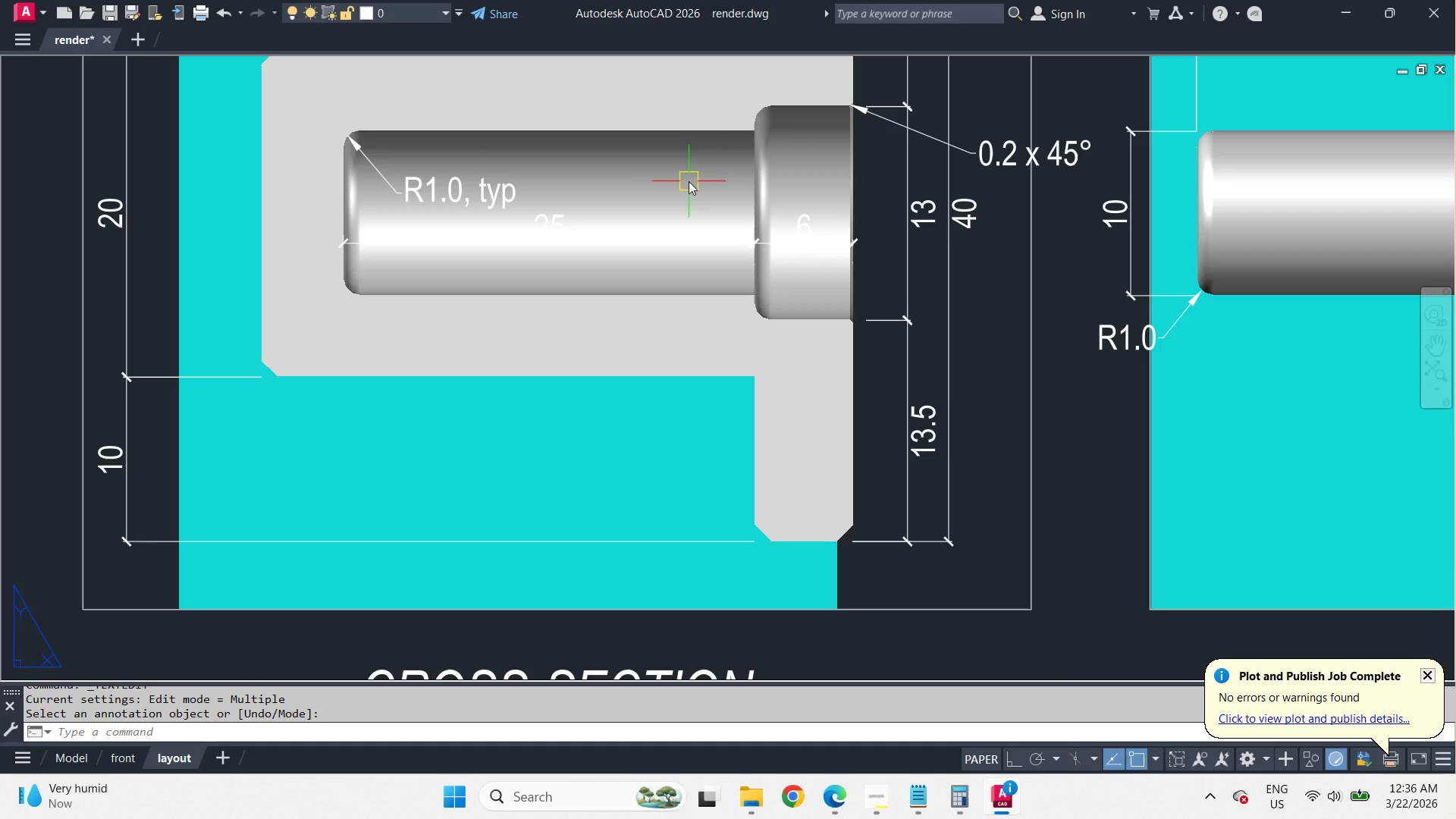 
type(dli)
 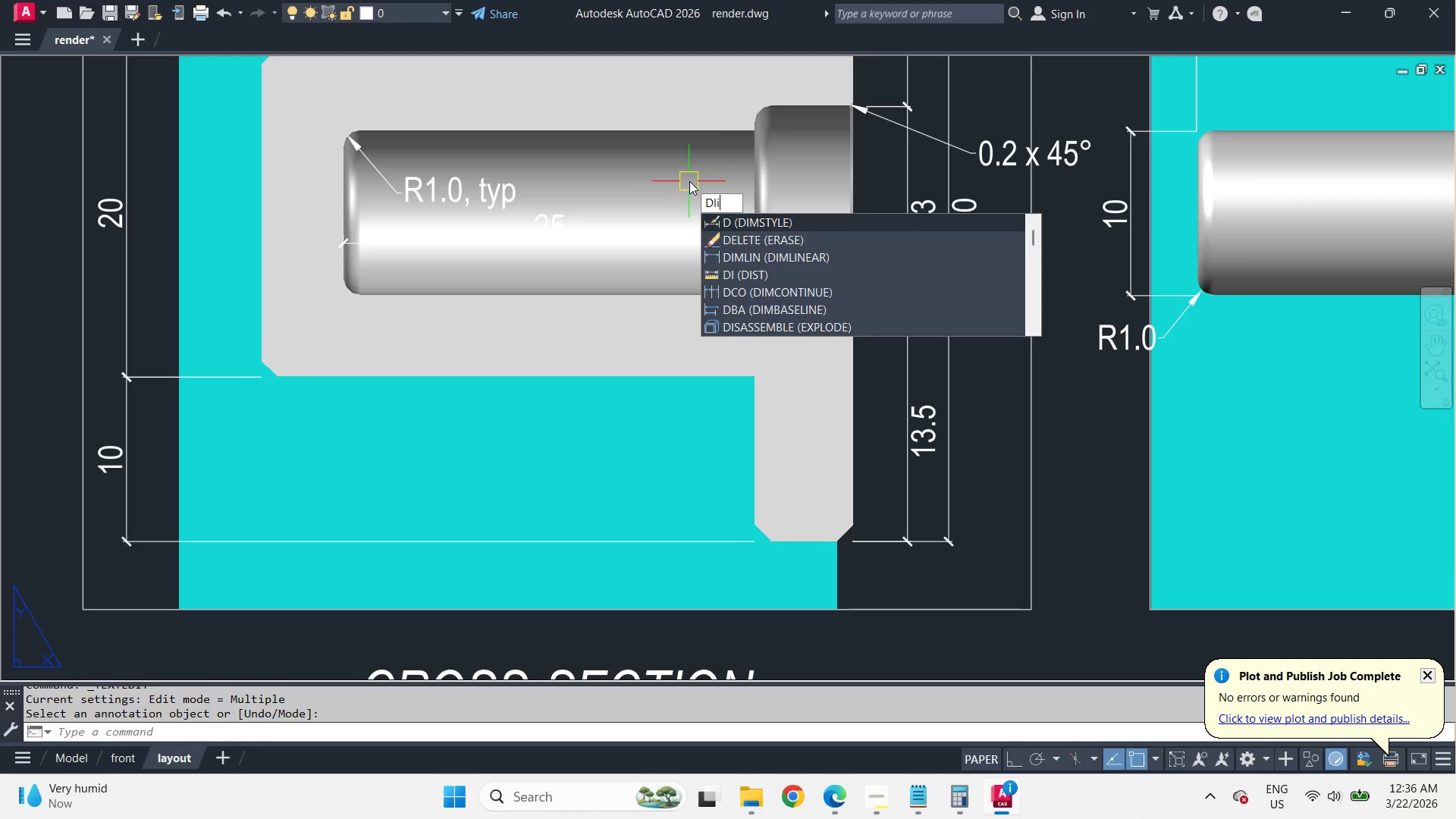 
key(Space)
 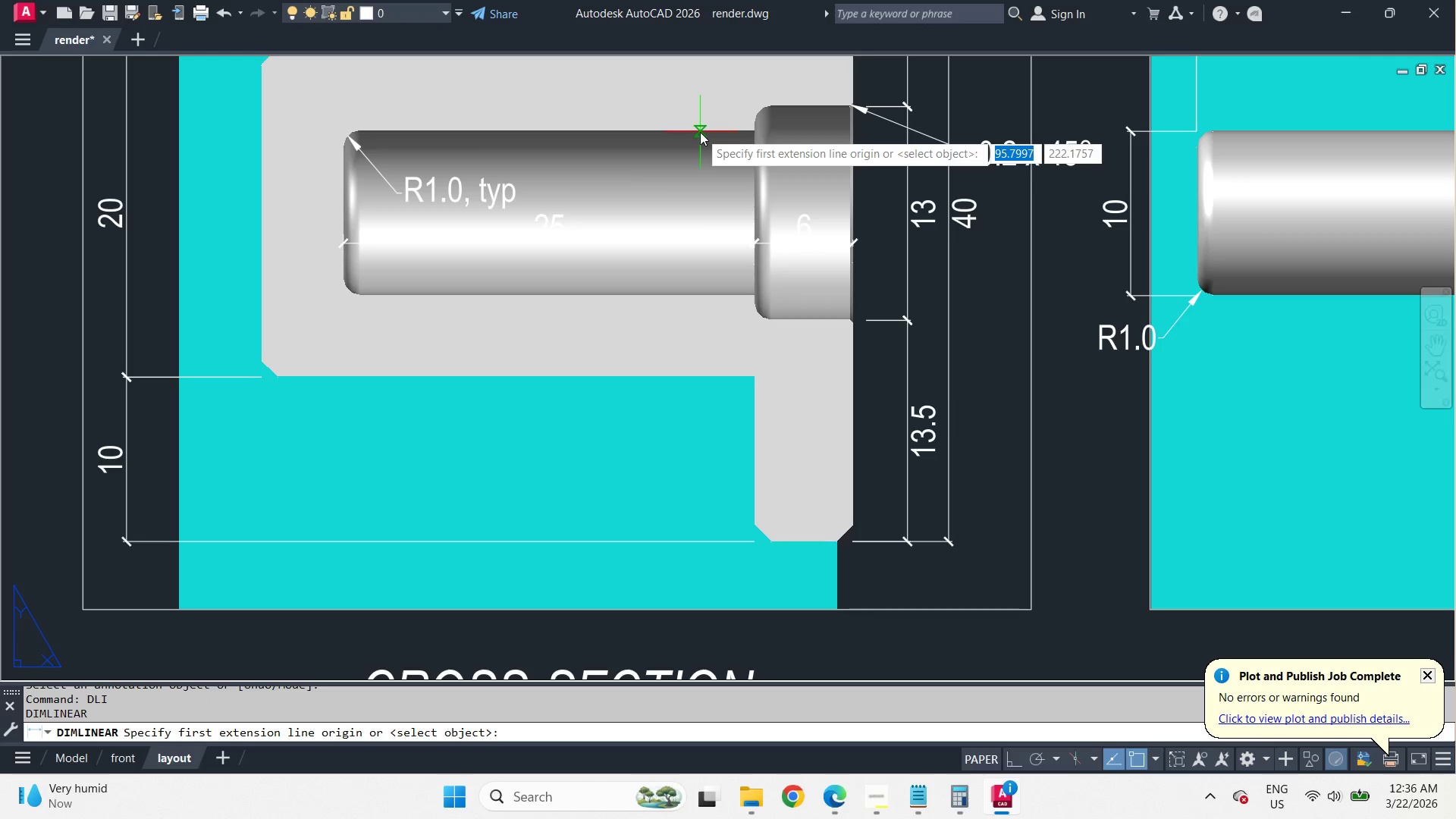 
left_click([700, 132])
 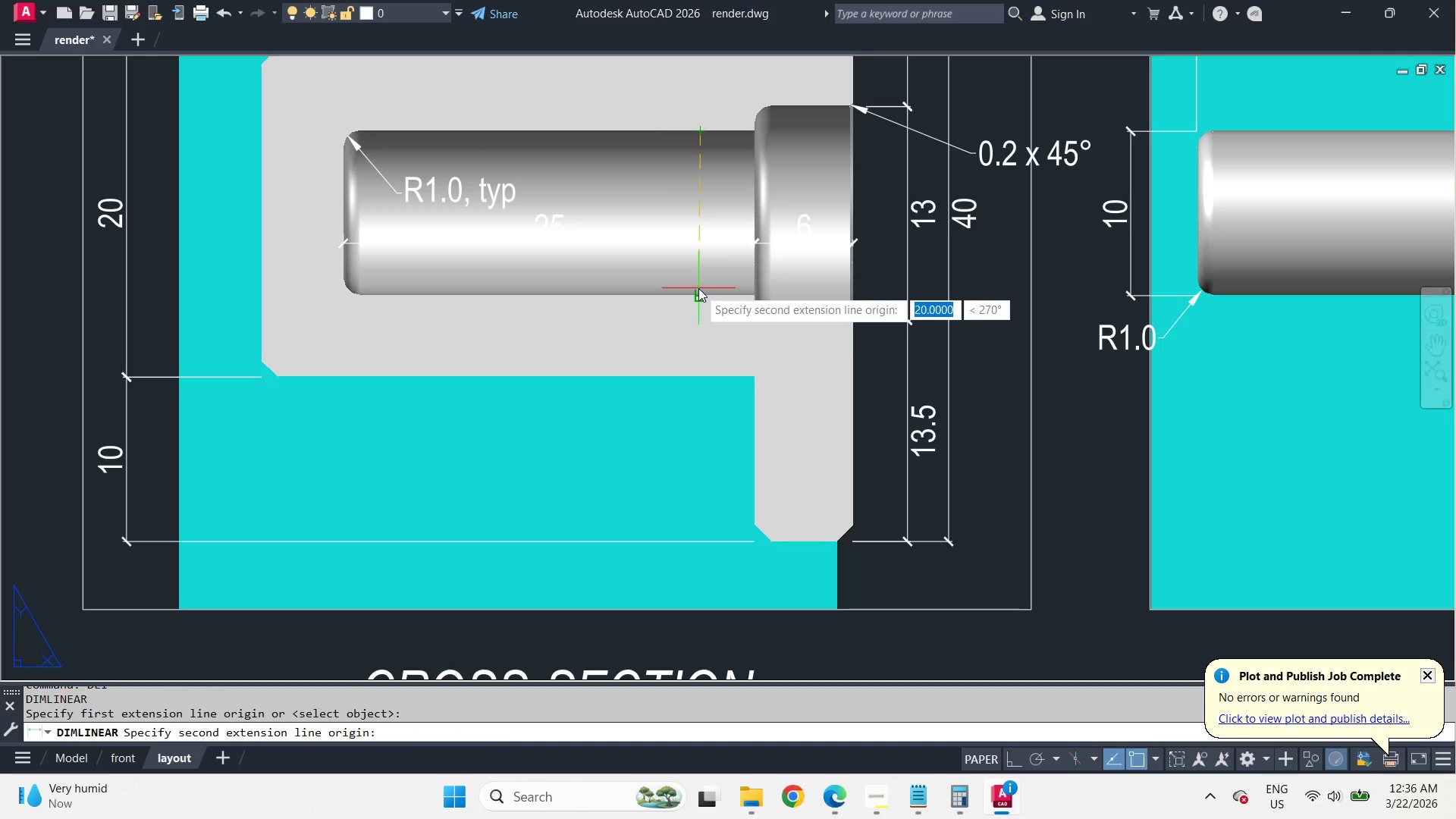 
left_click([698, 288])
 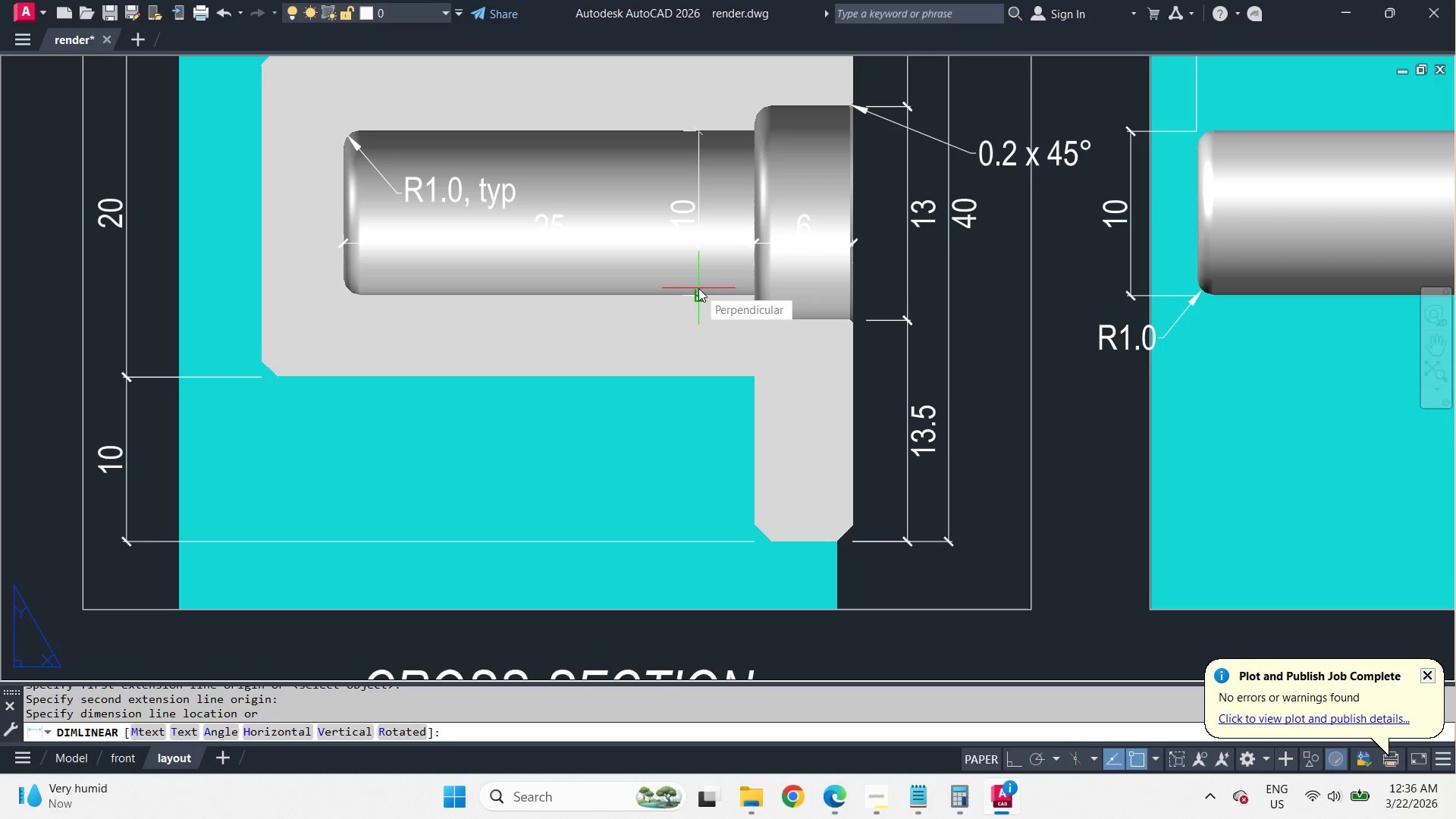 
left_click([698, 288])
 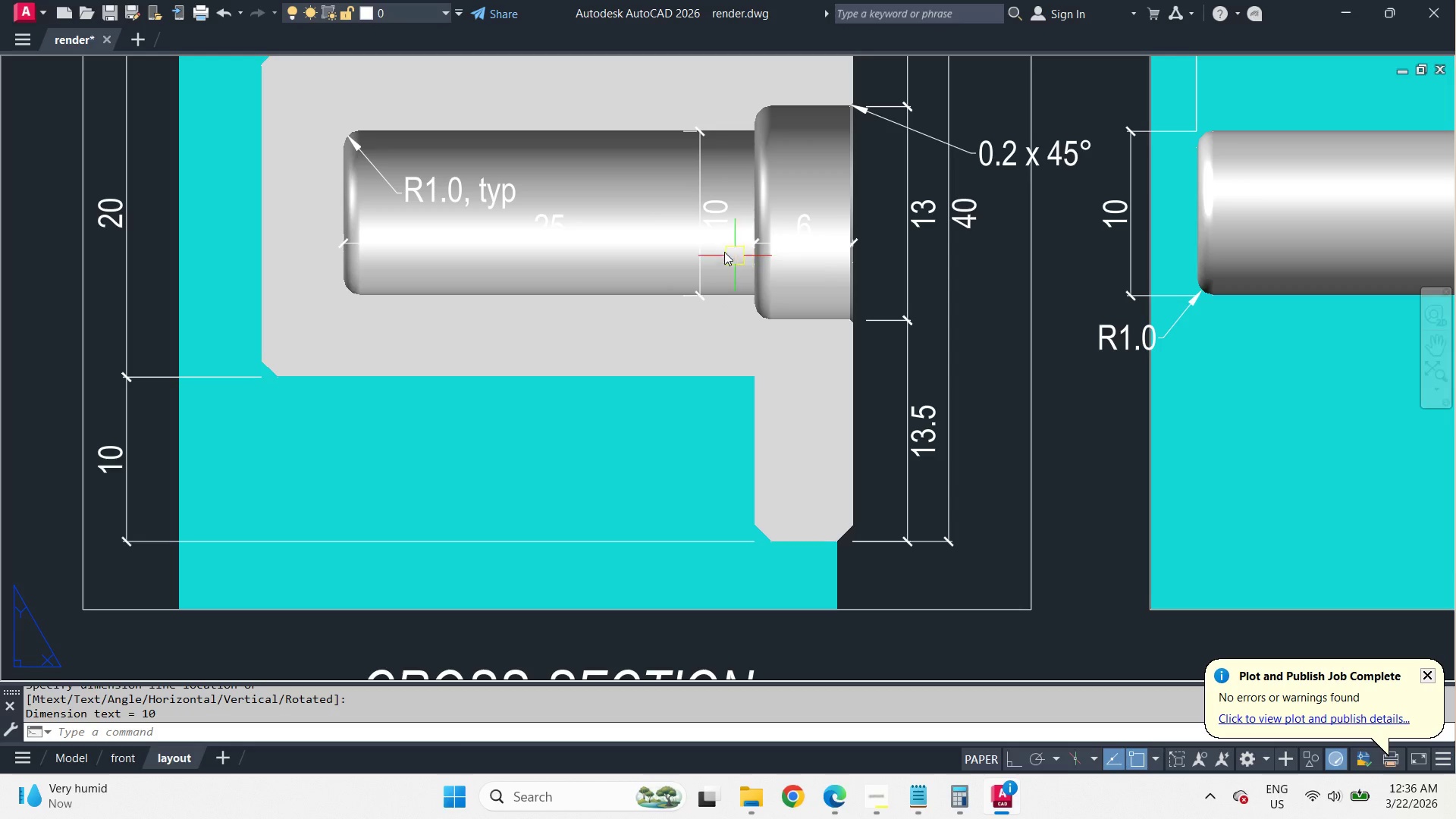 
scroll: coordinate [717, 243], scroll_direction: up, amount: 1.0
 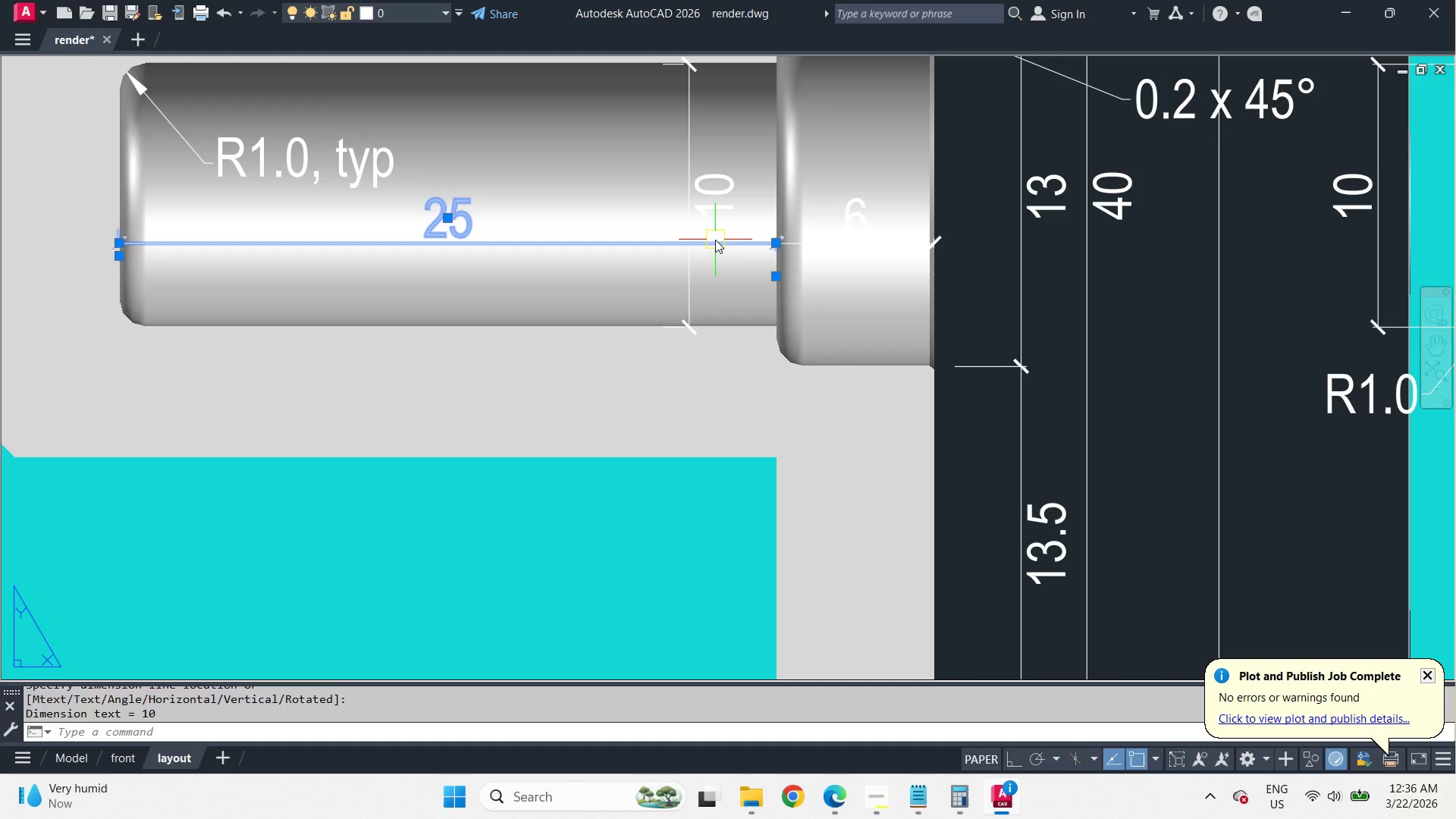 
left_click([715, 240])
 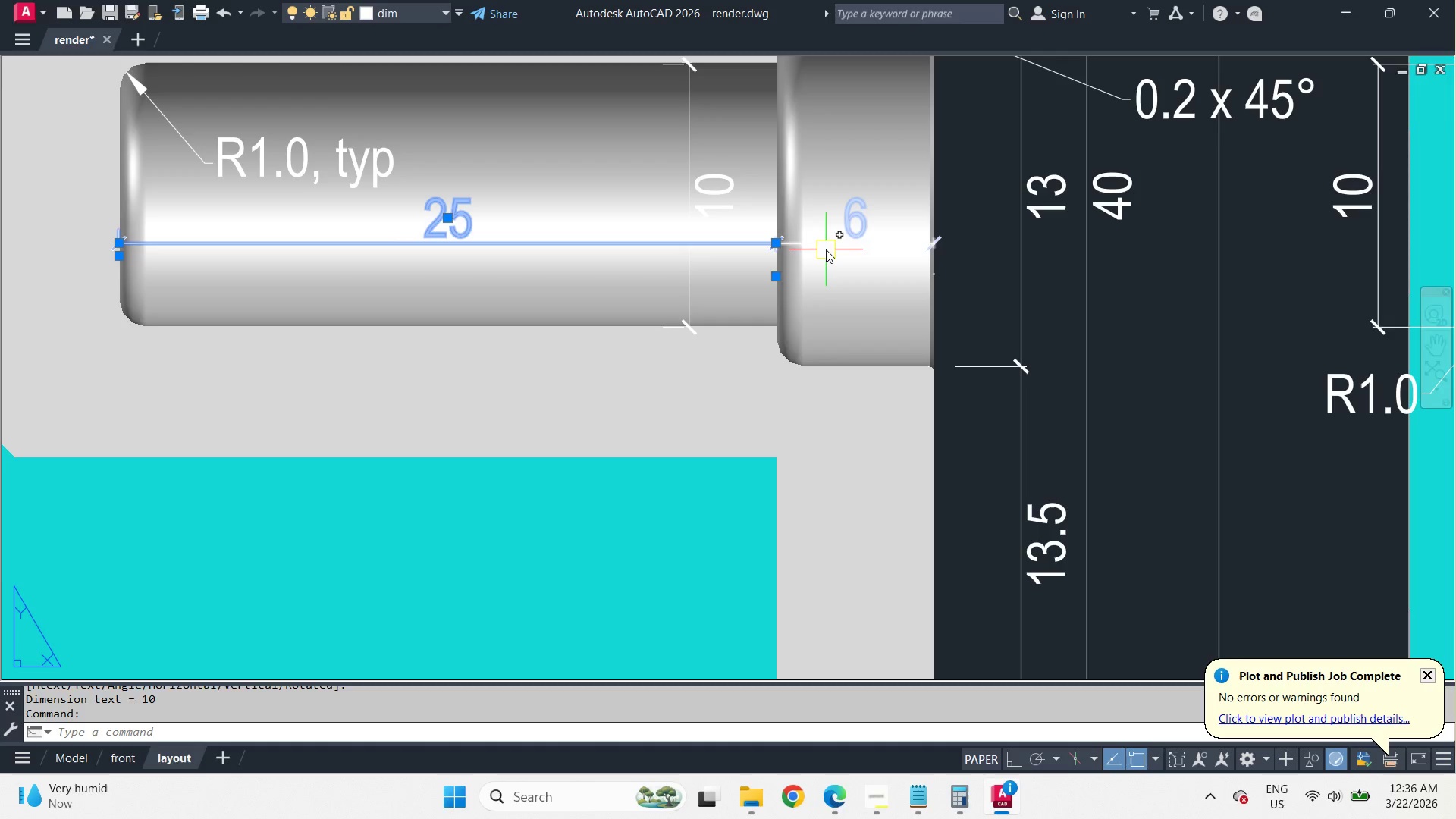 
left_click([826, 249])
 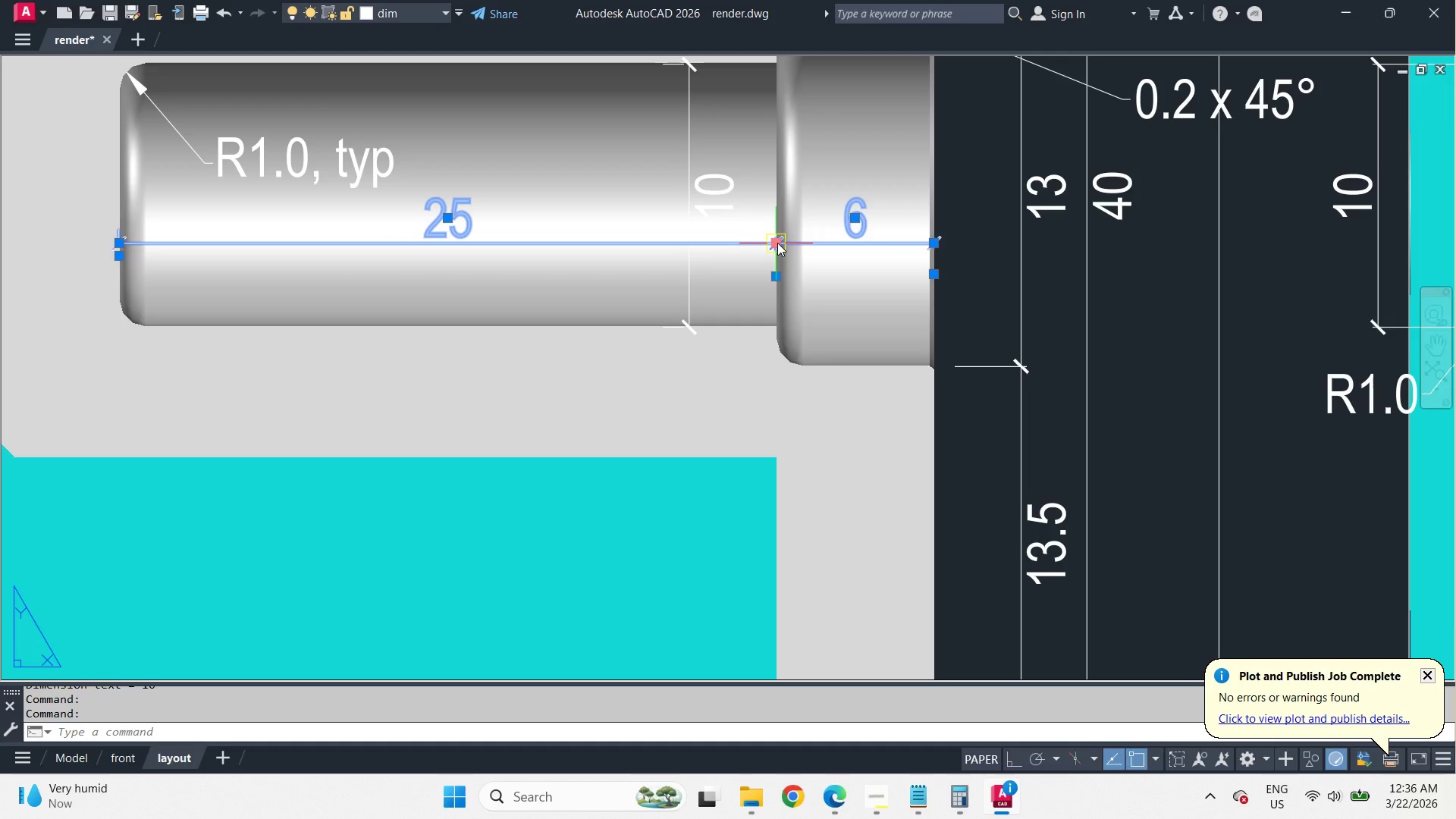 
left_click([777, 243])
 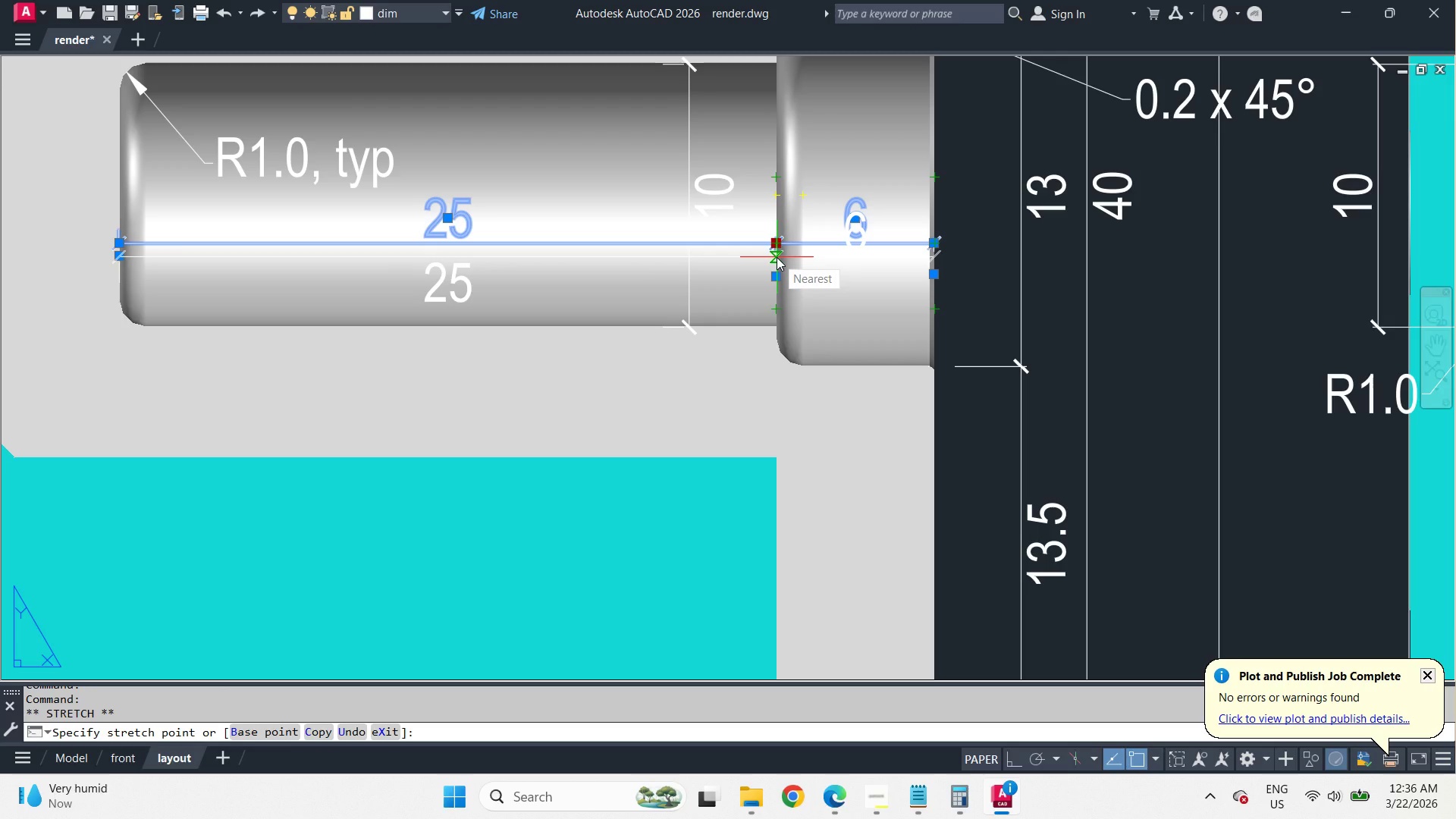 
wait(6.47)
 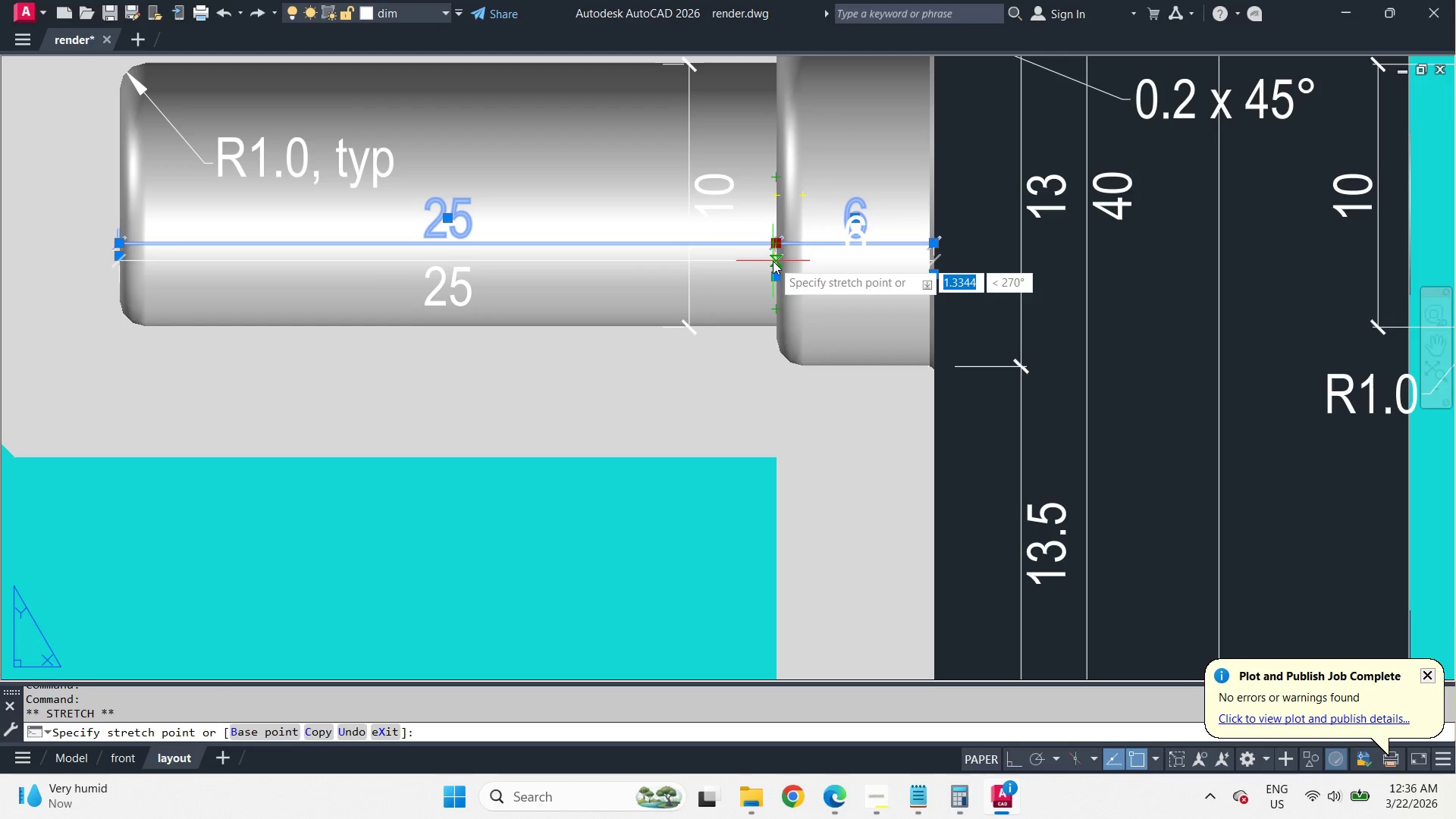 
left_click([777, 257])
 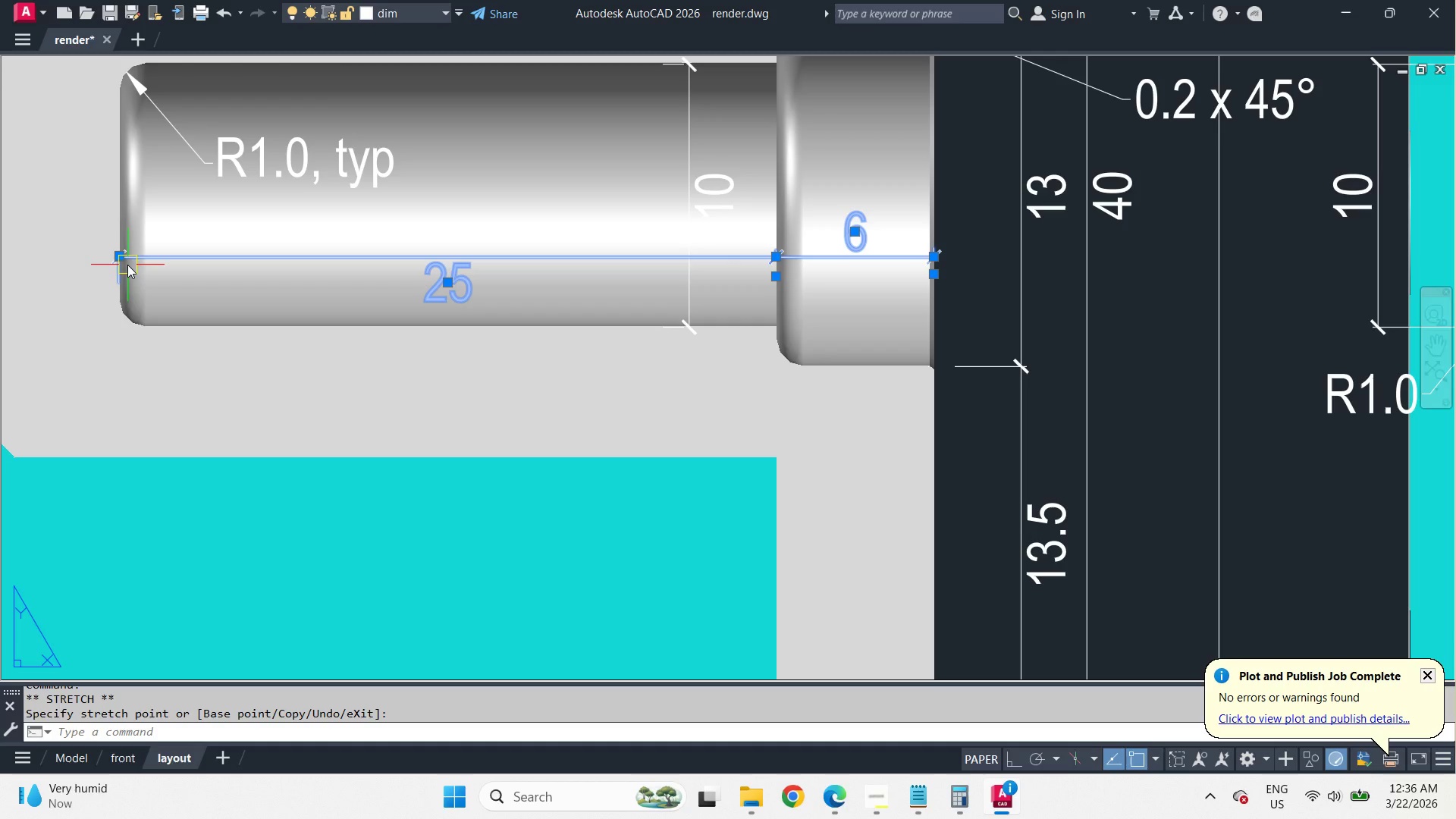 
left_click([119, 251])
 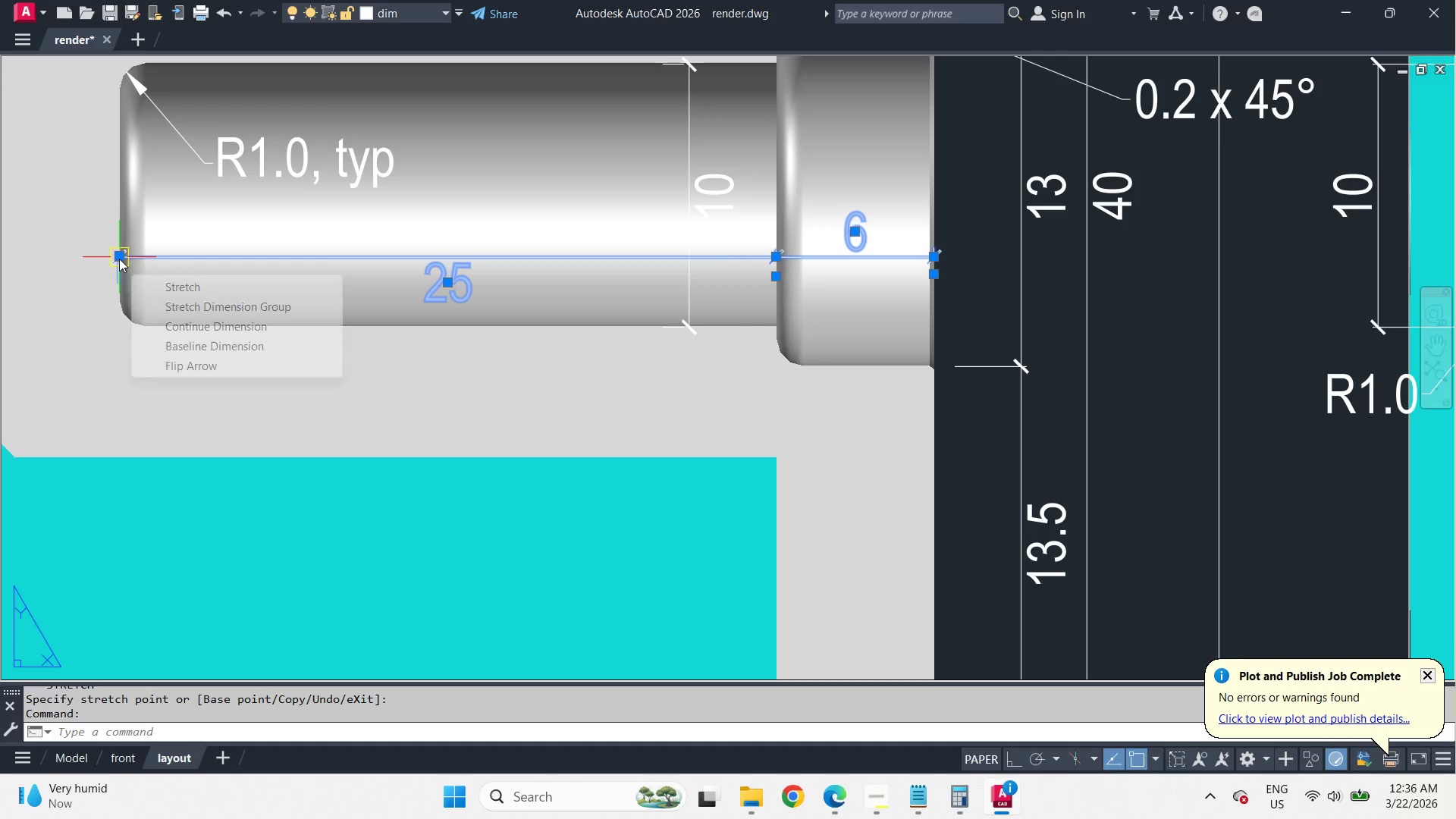 
left_click([119, 259])
 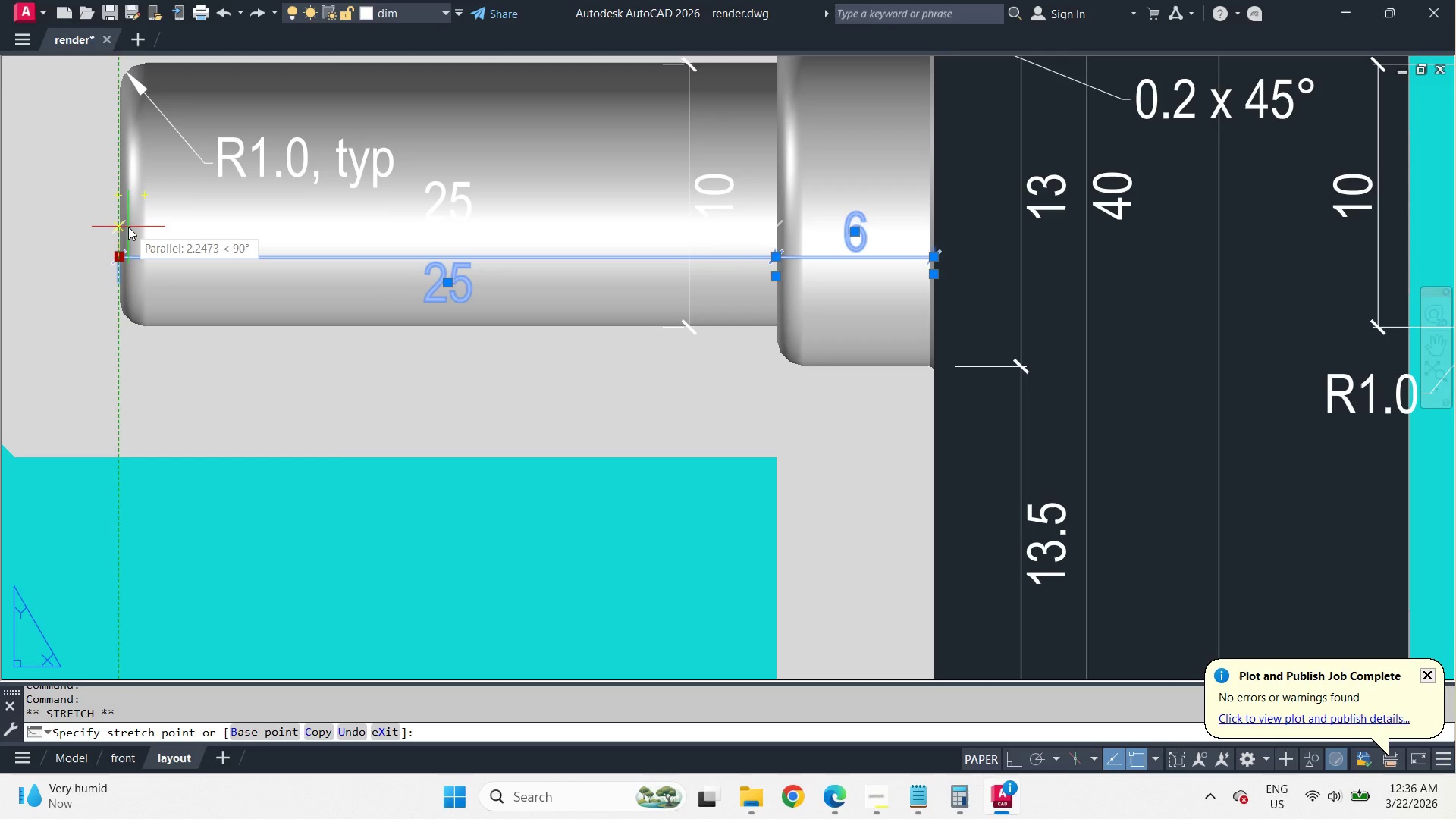 
key(Escape)
 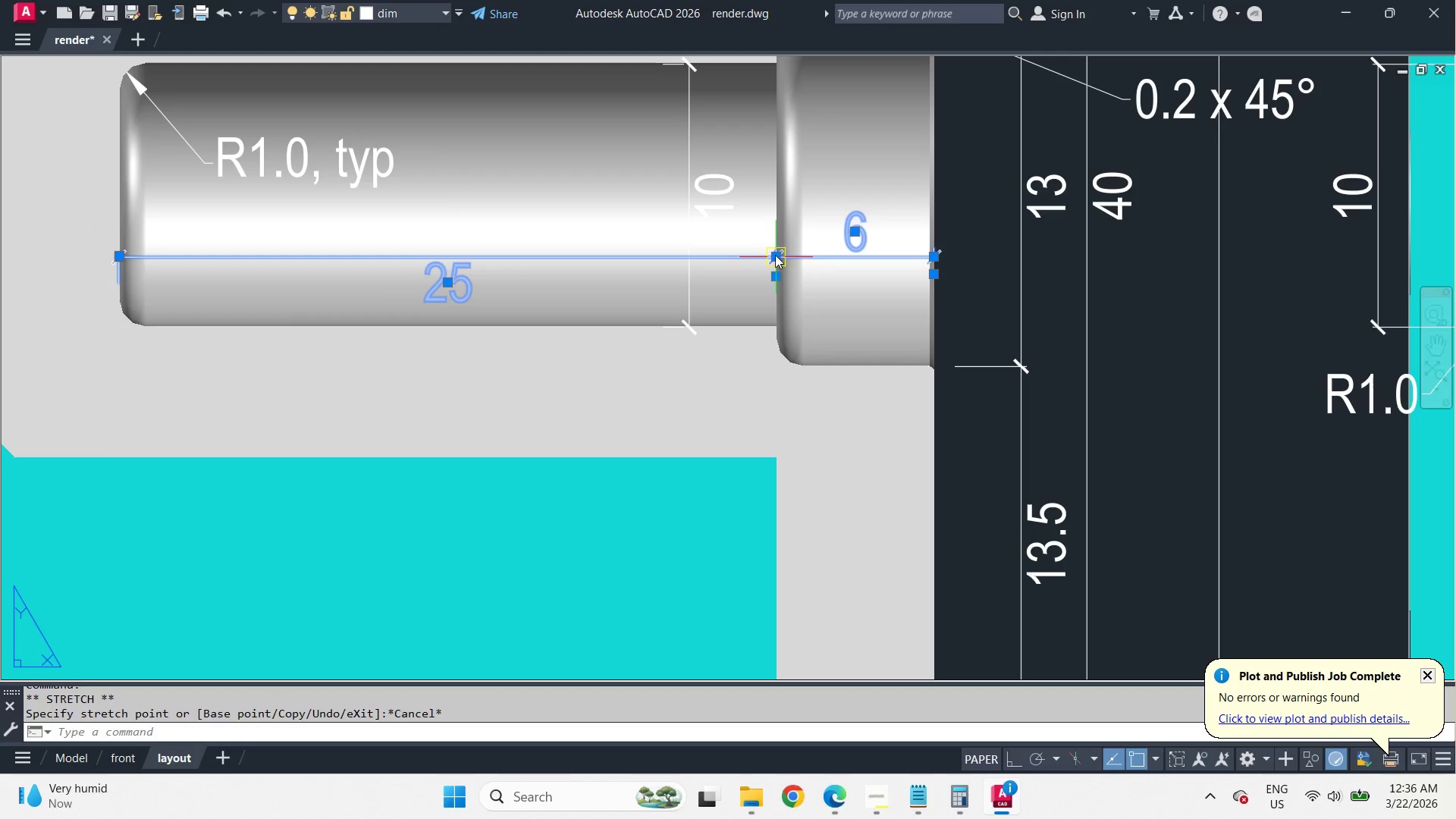 
left_click([775, 254])
 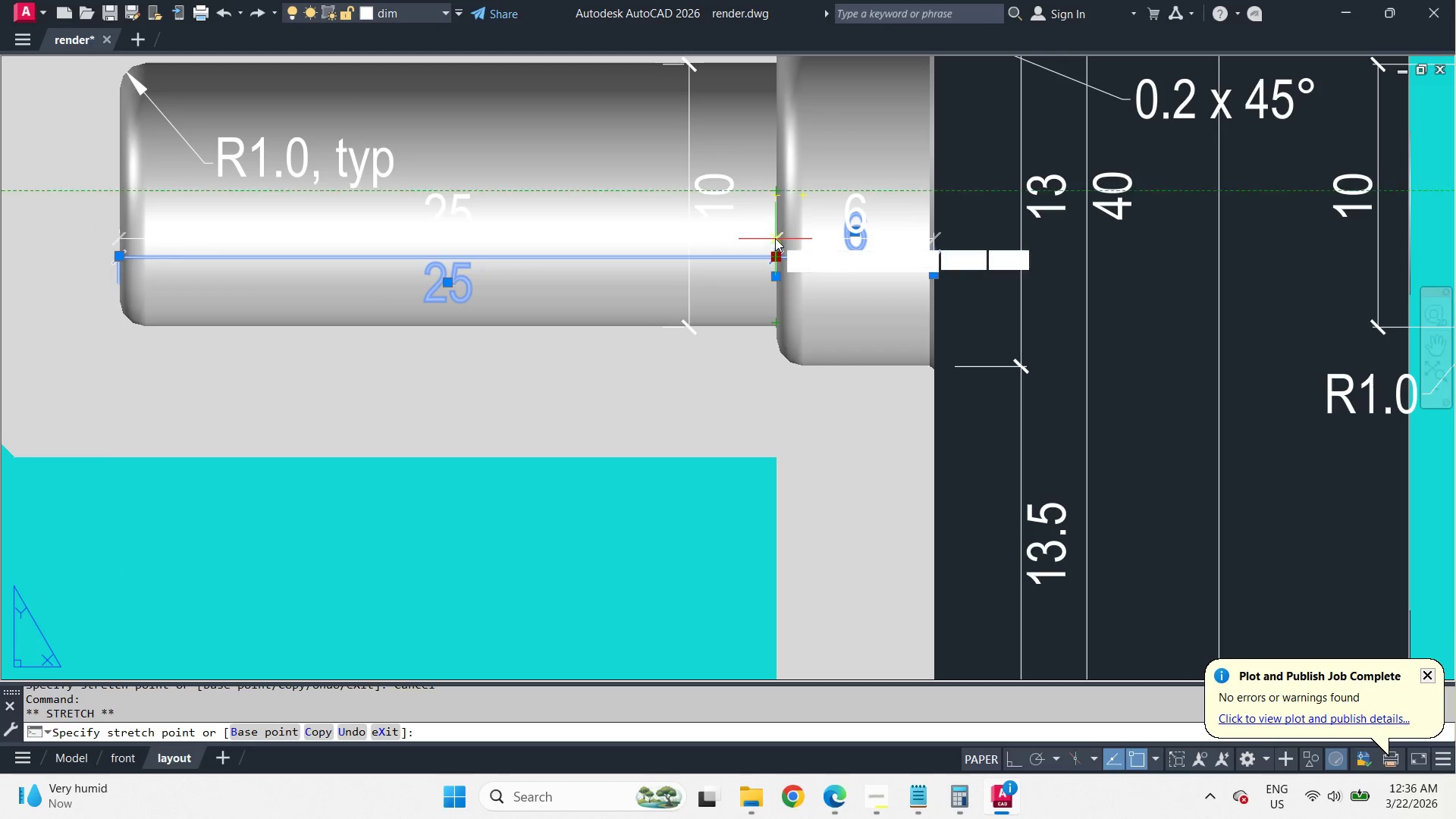 
left_click([775, 238])
 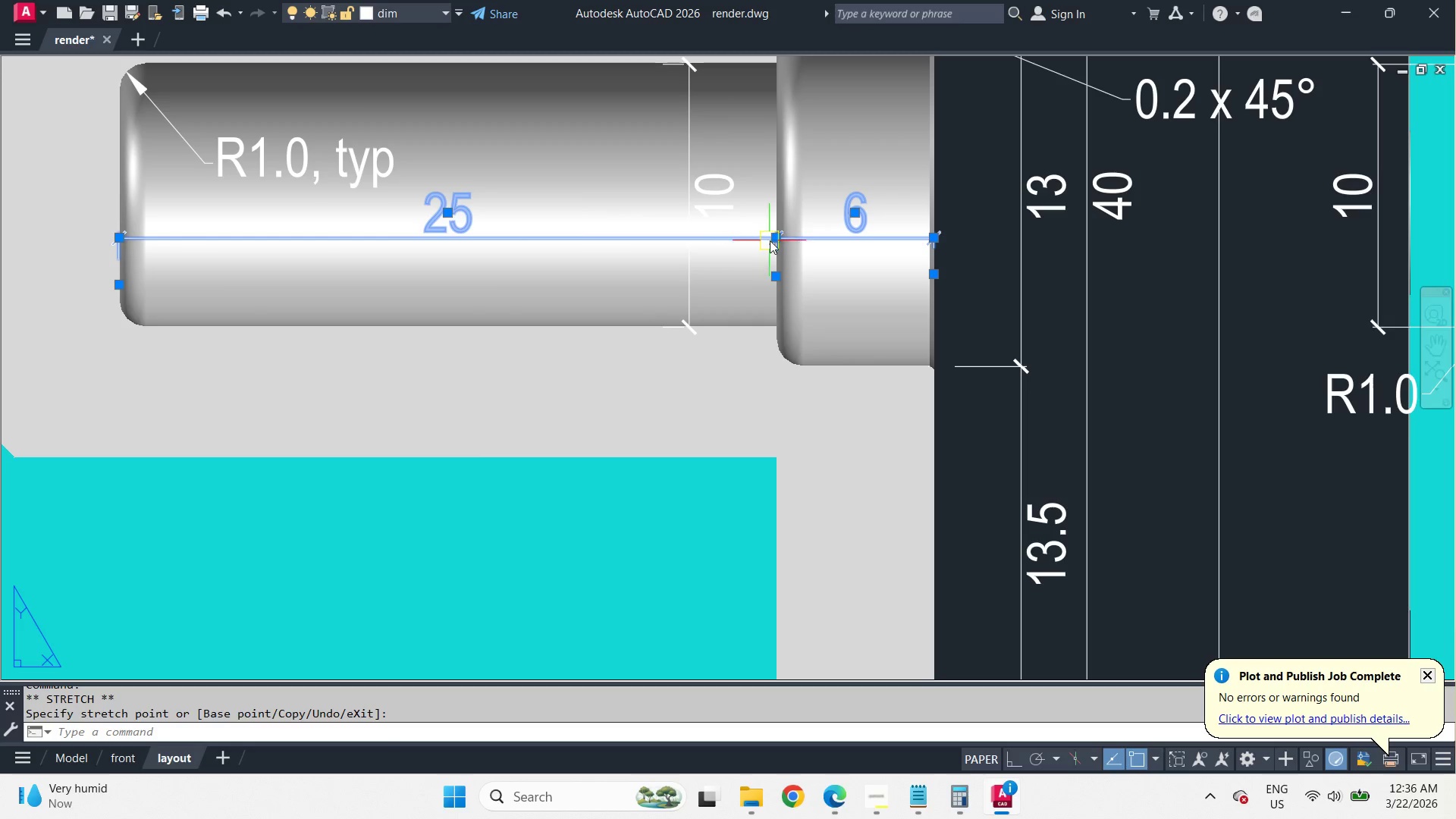 
left_click([777, 263])
 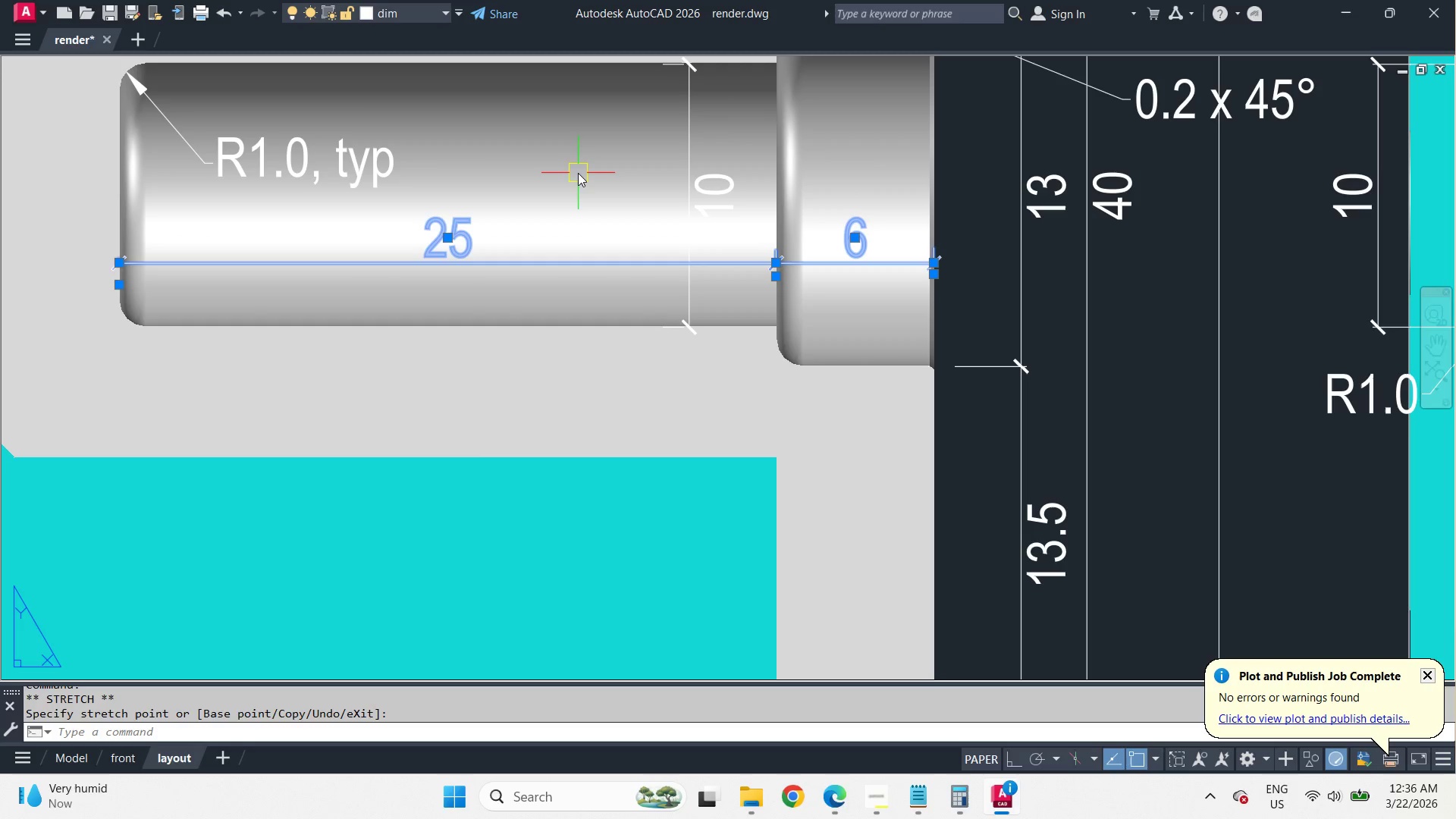 
key(Escape)
 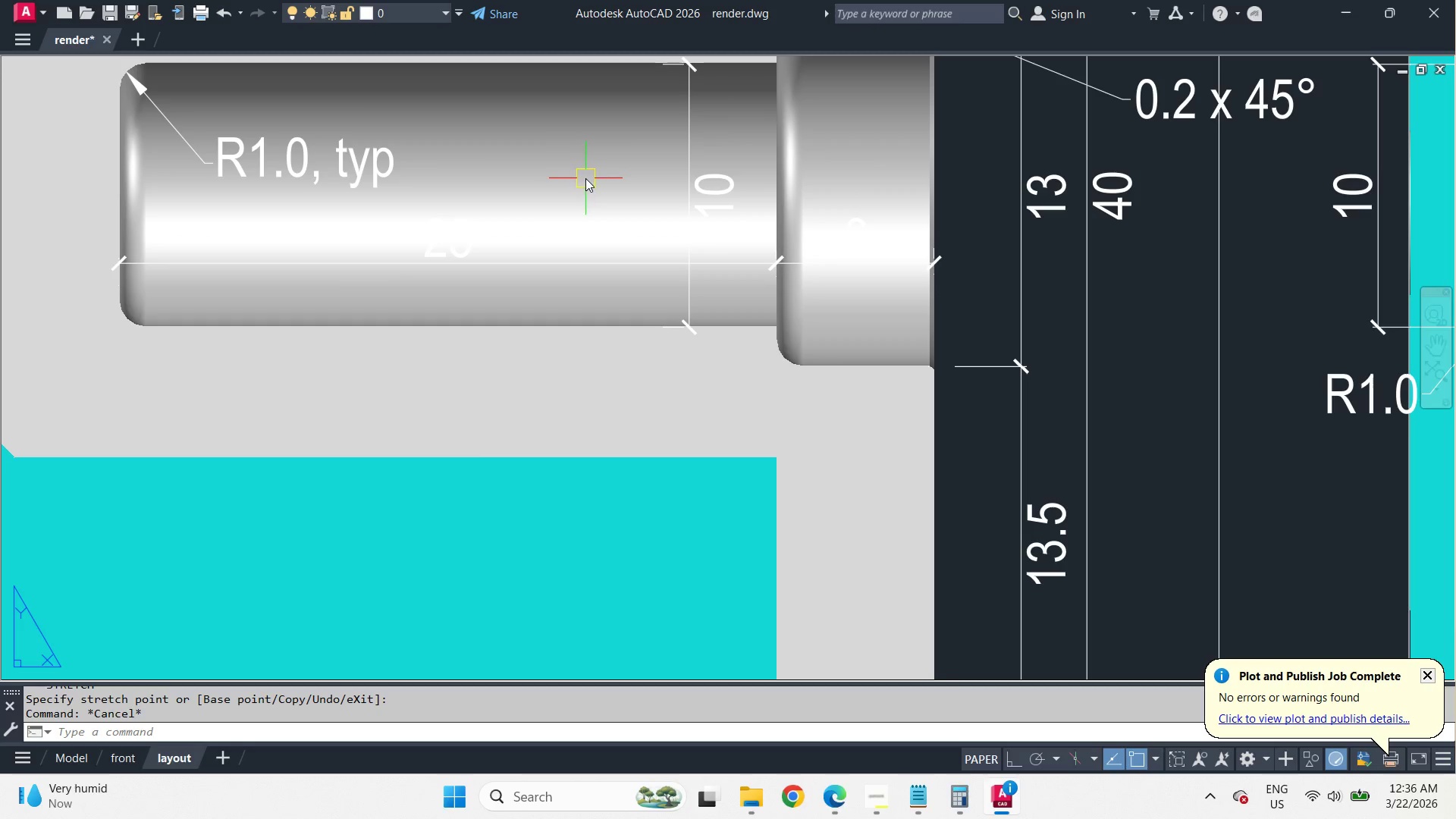 
scroll: coordinate [585, 178], scroll_direction: down, amount: 3.0
 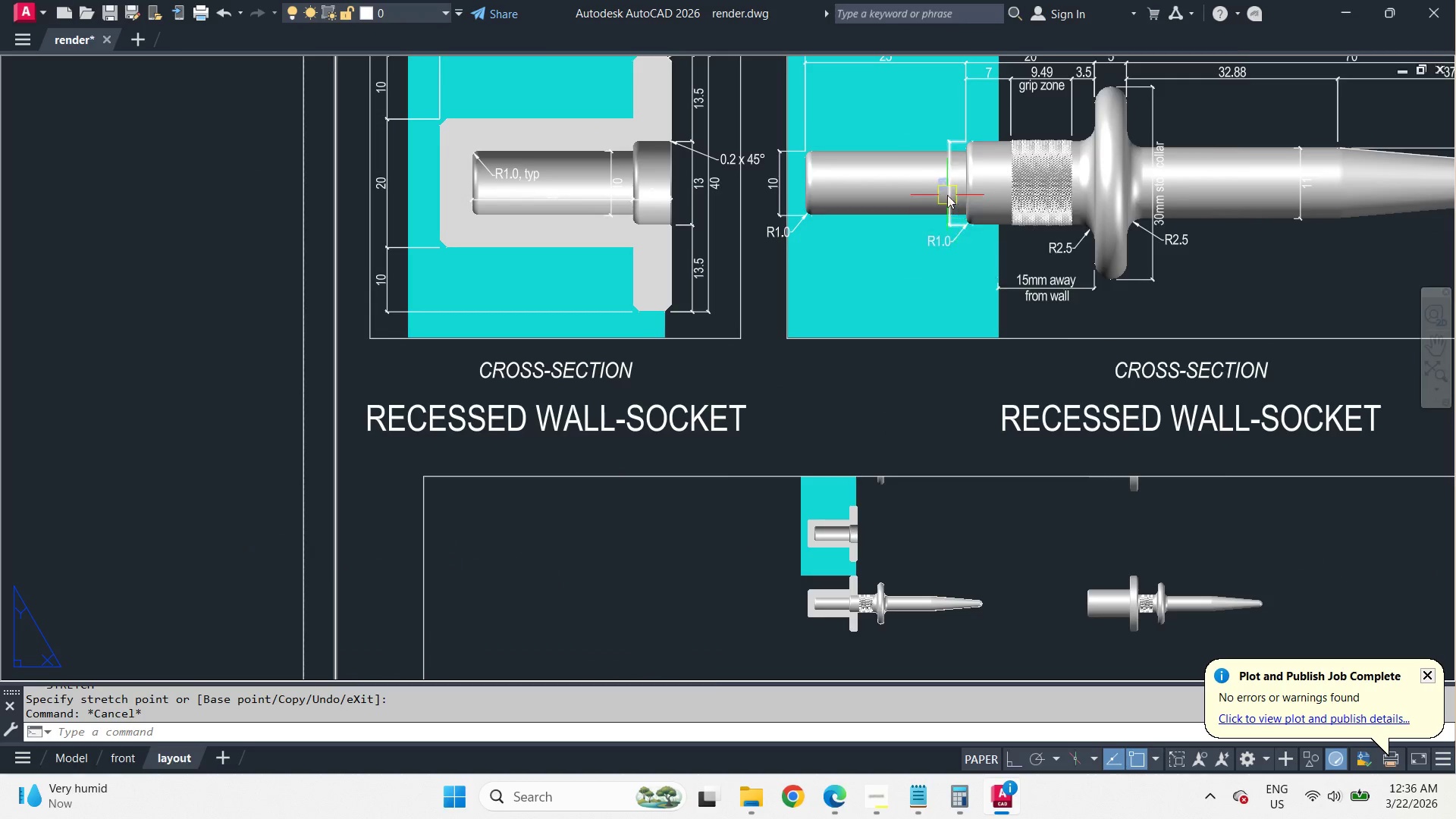 
scroll: coordinate [937, 170], scroll_direction: up, amount: 2.0
 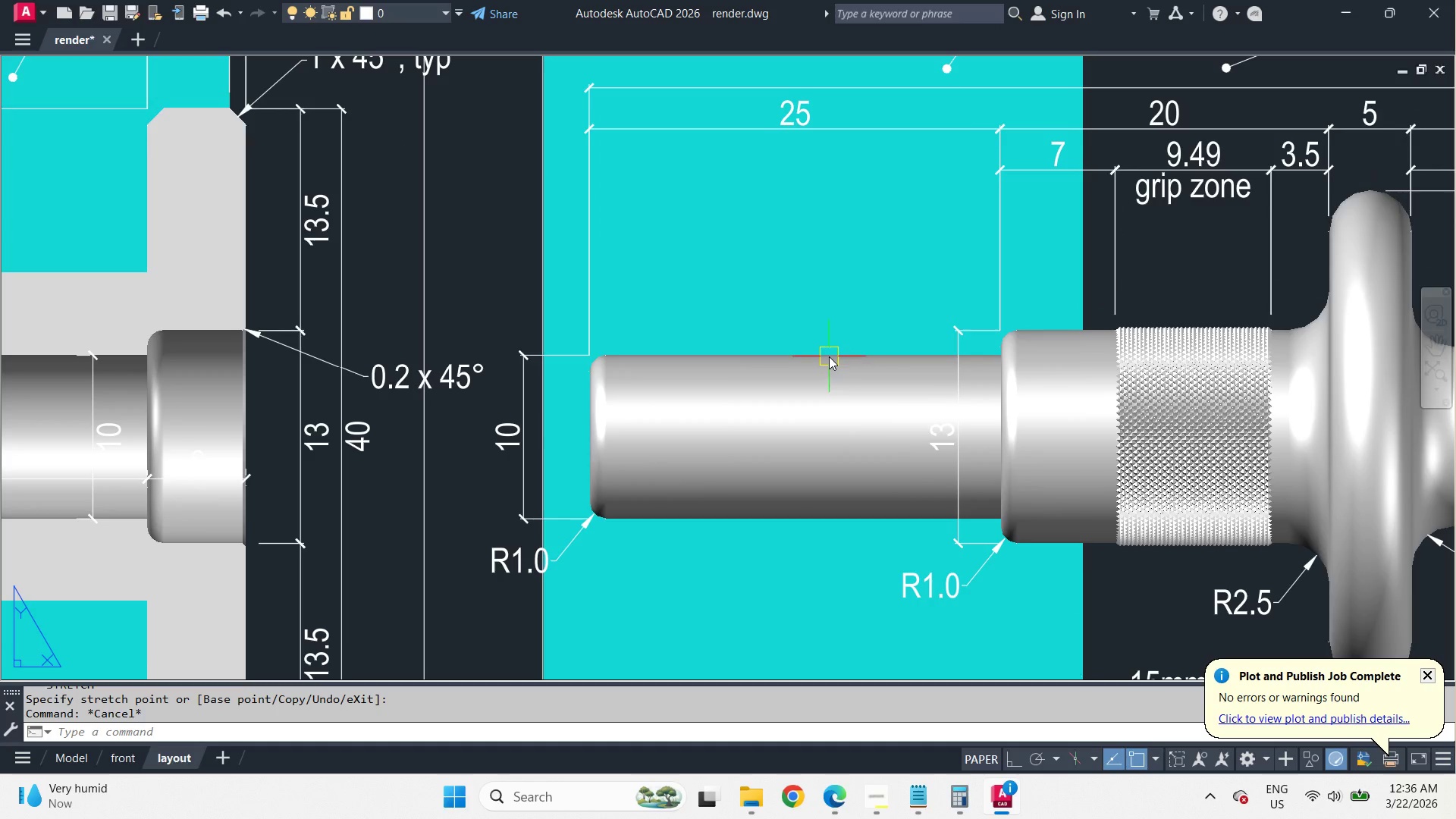 
scroll: coordinate [777, 254], scroll_direction: down, amount: 2.0
 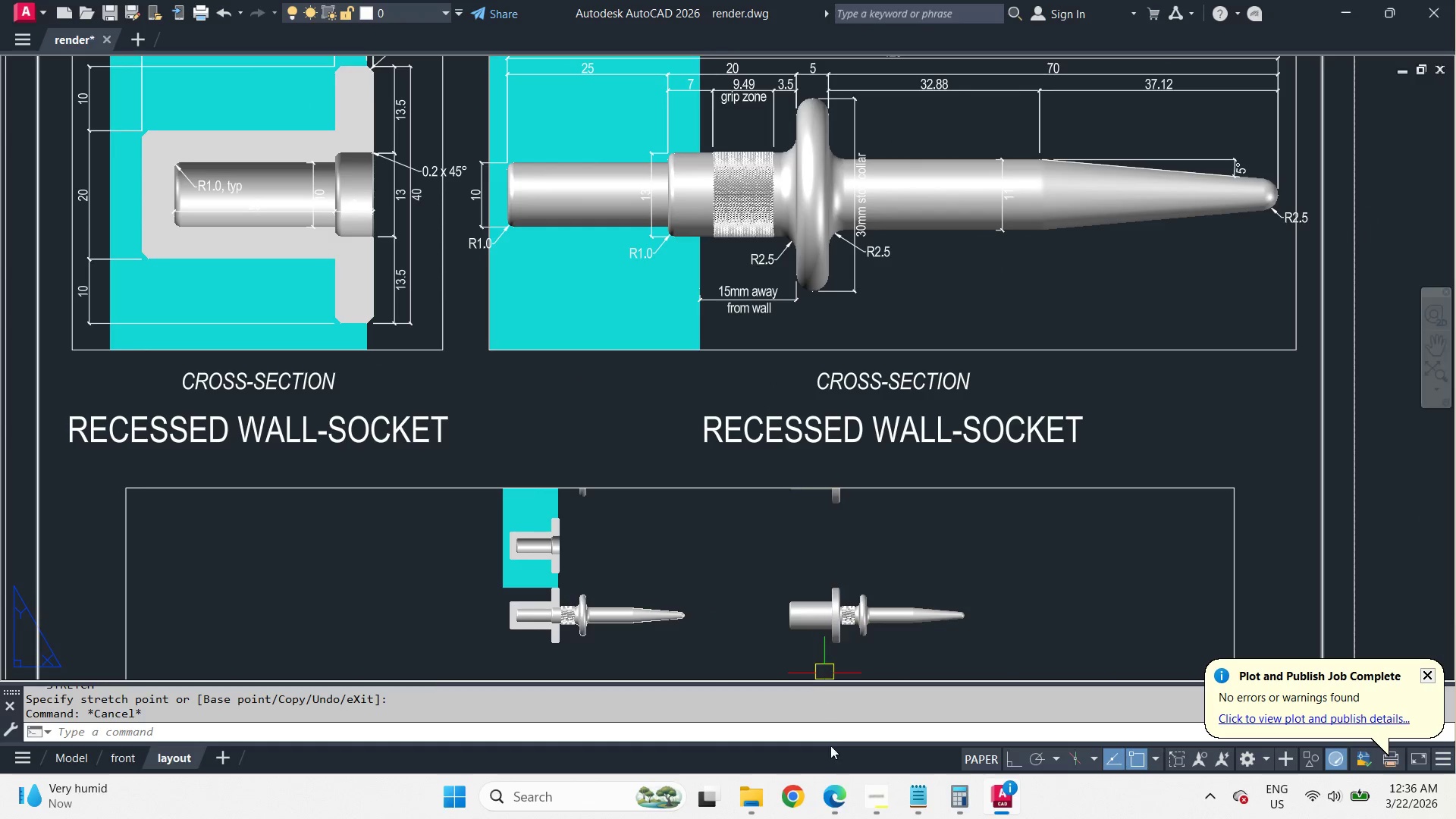 
left_click([849, 803])